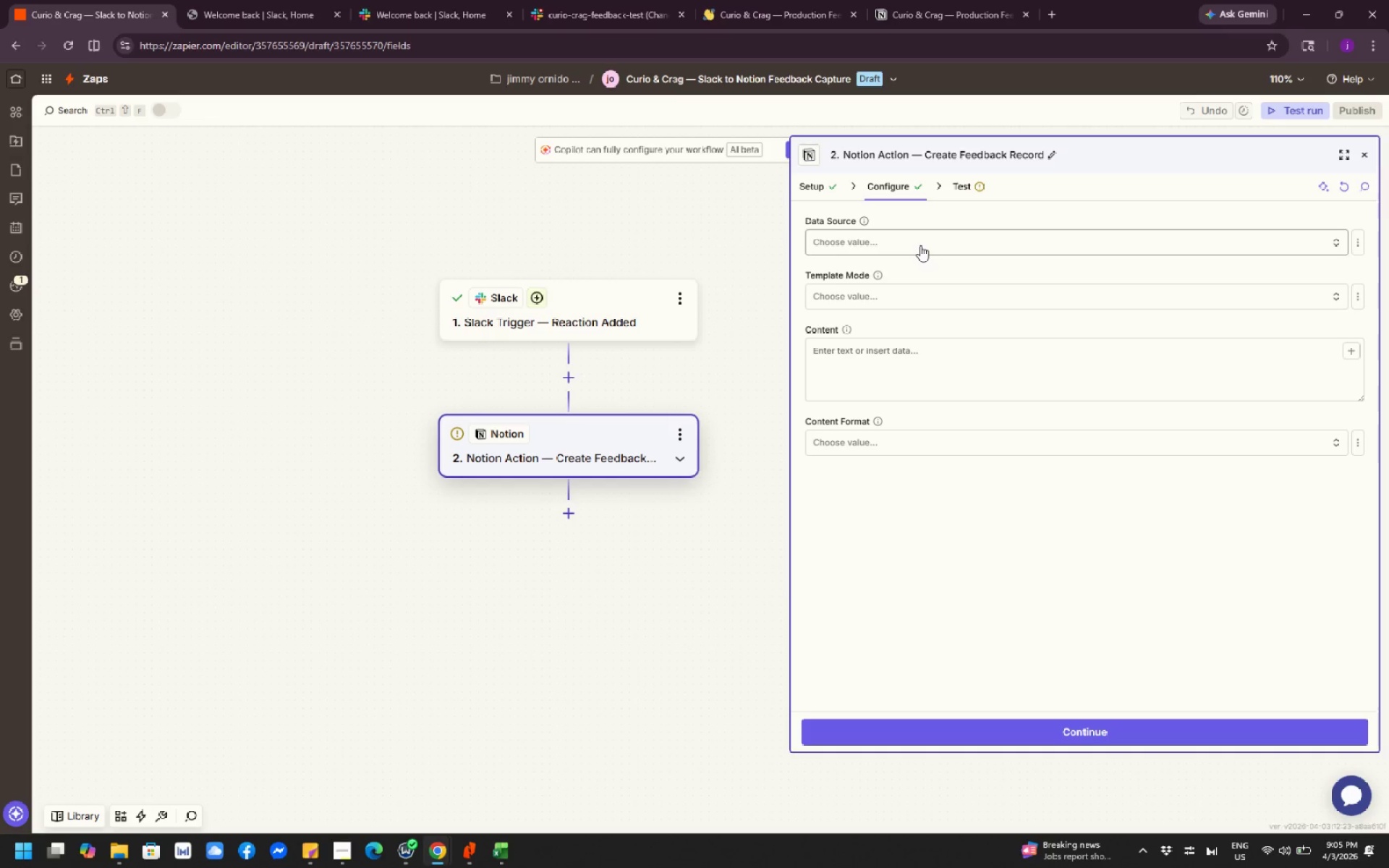 
left_click([920, 245])
 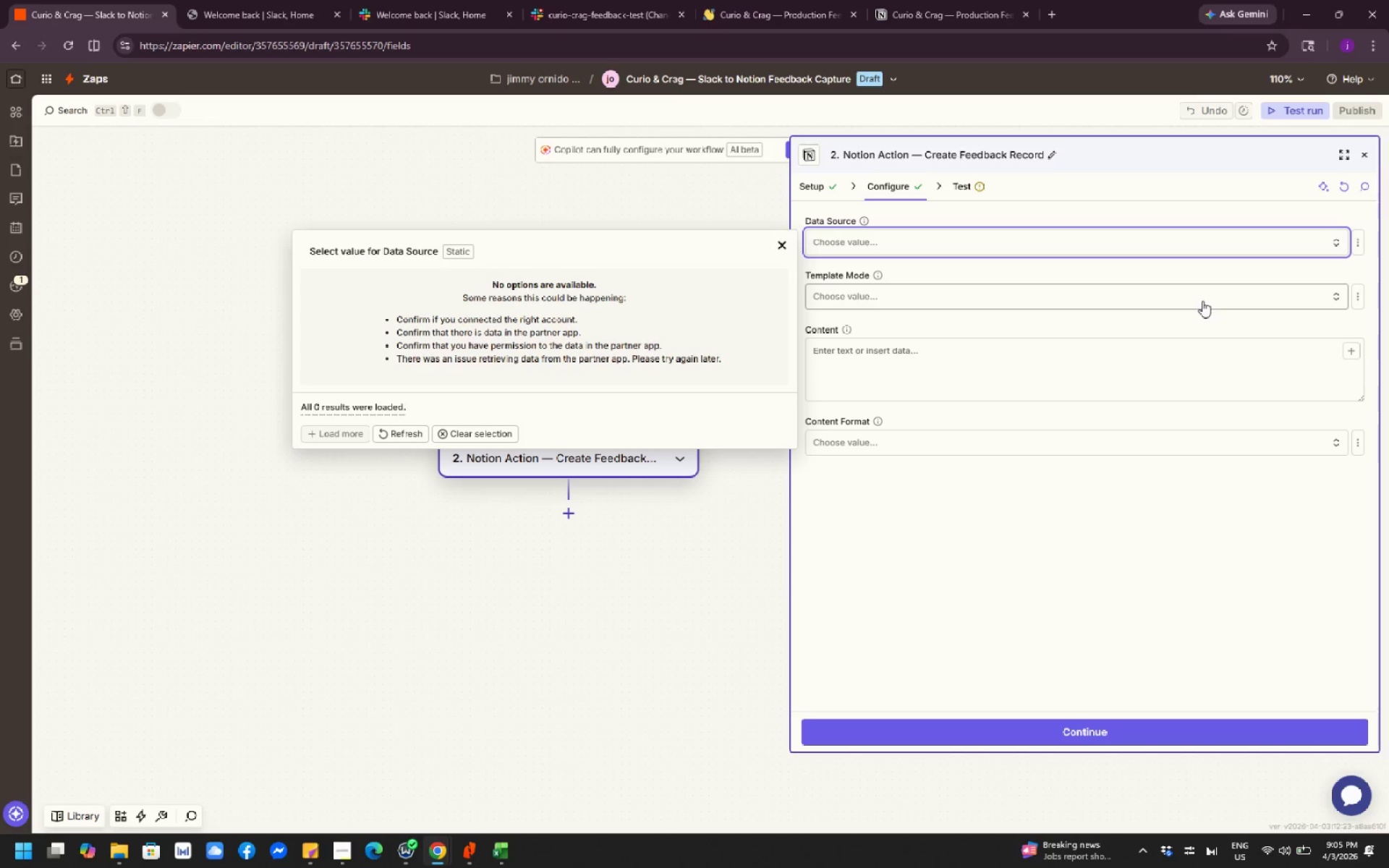 
wait(30.2)
 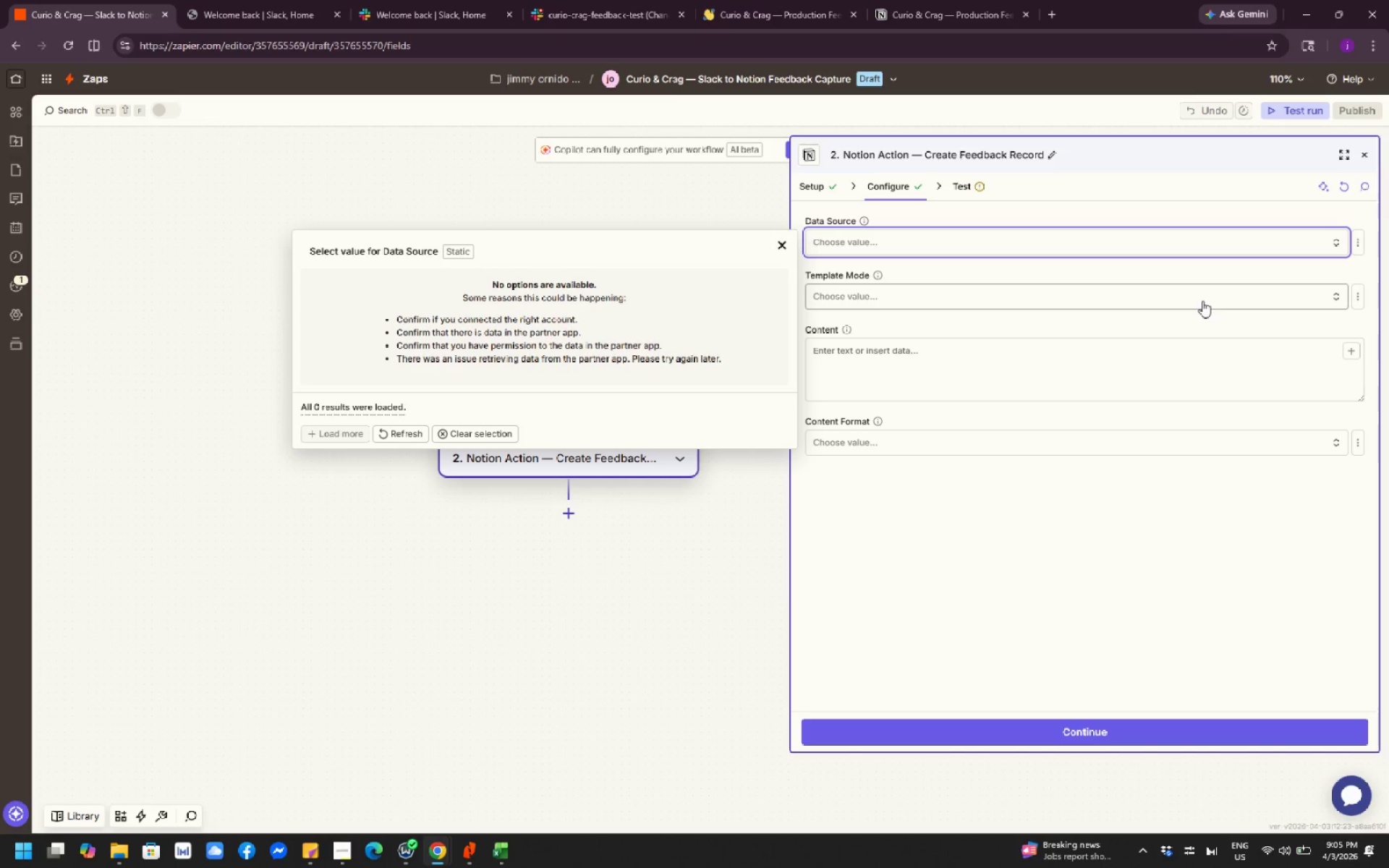 
mouse_move([590, 17])
 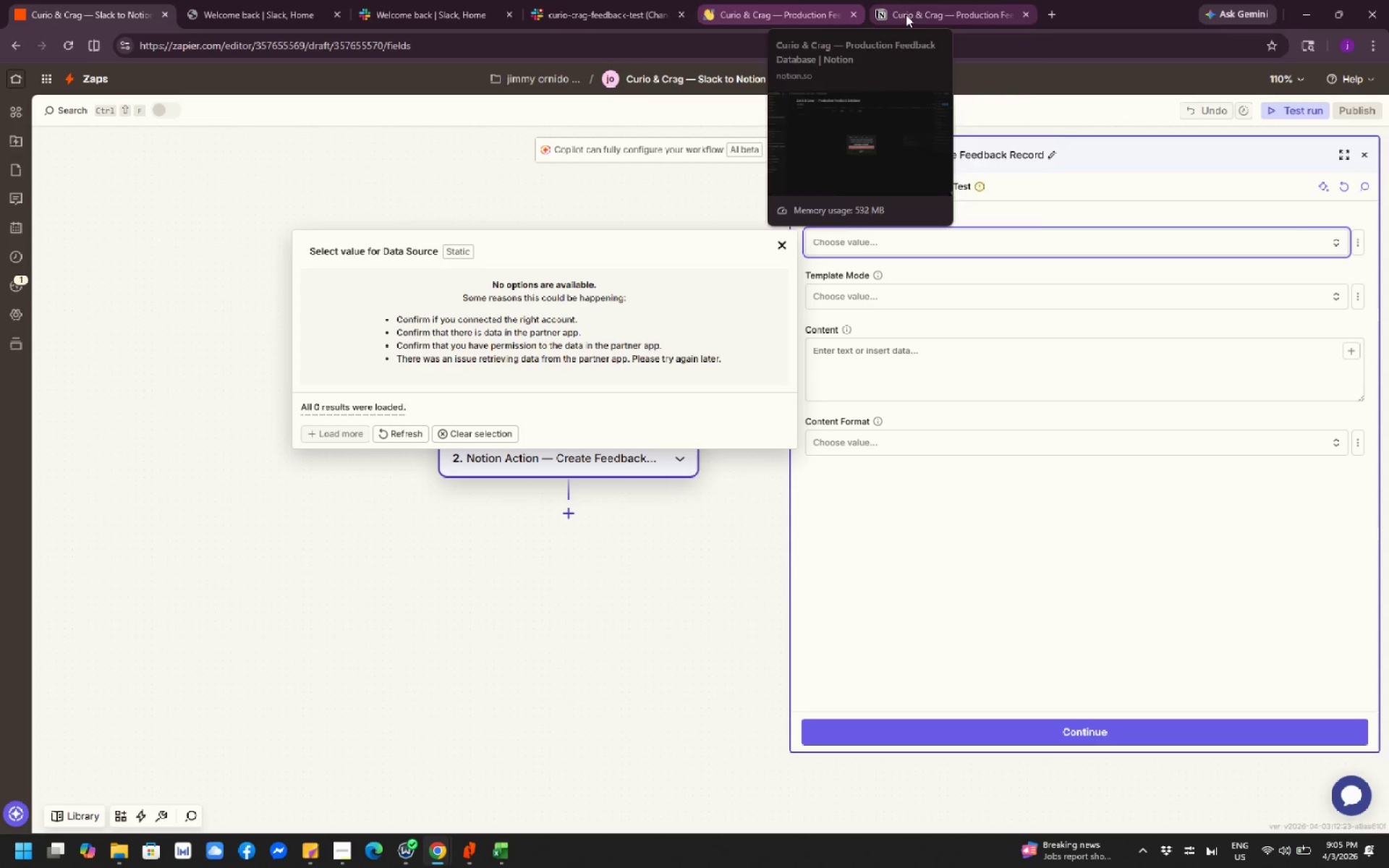 
left_click([923, 14])
 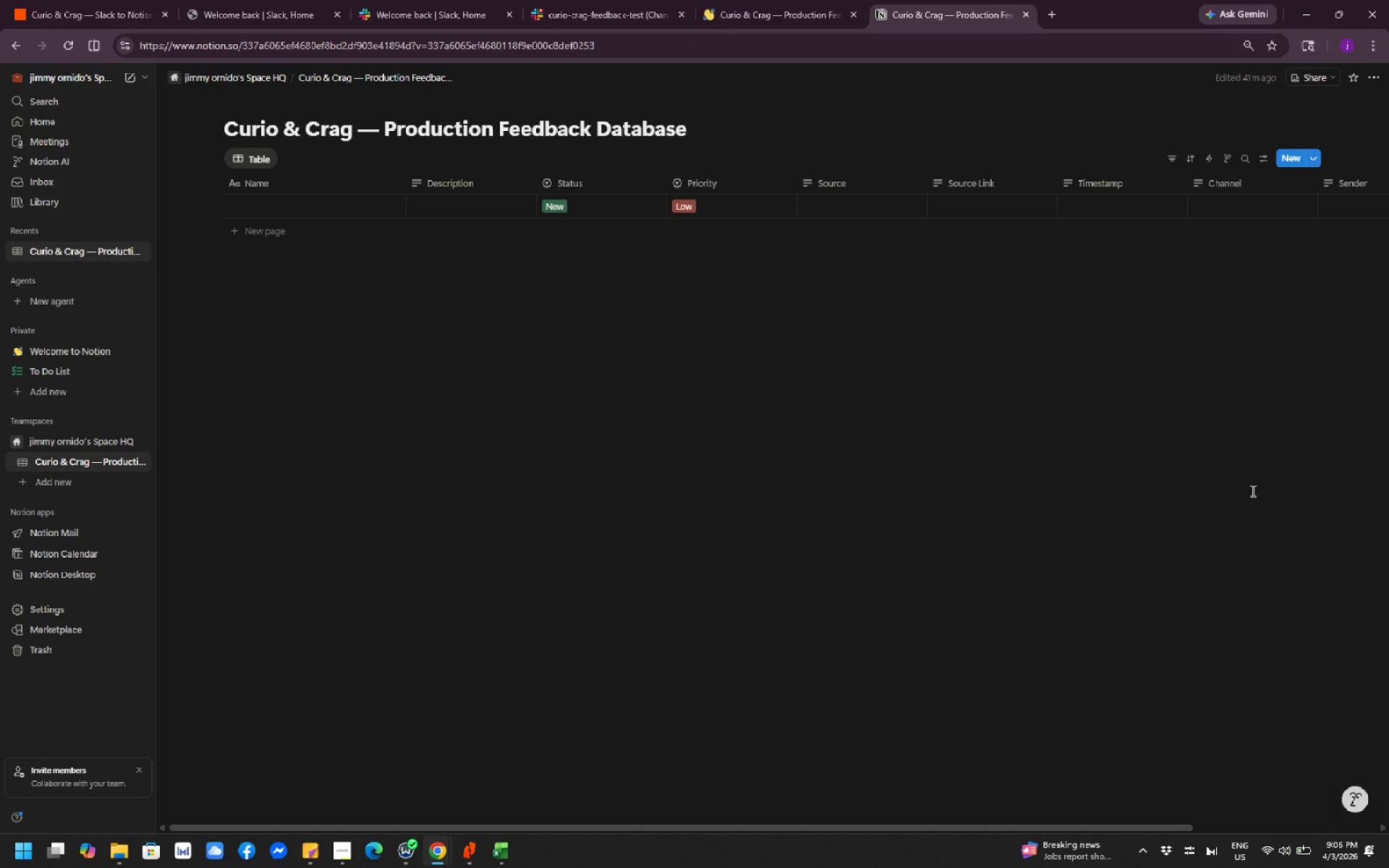 
wait(29.66)
 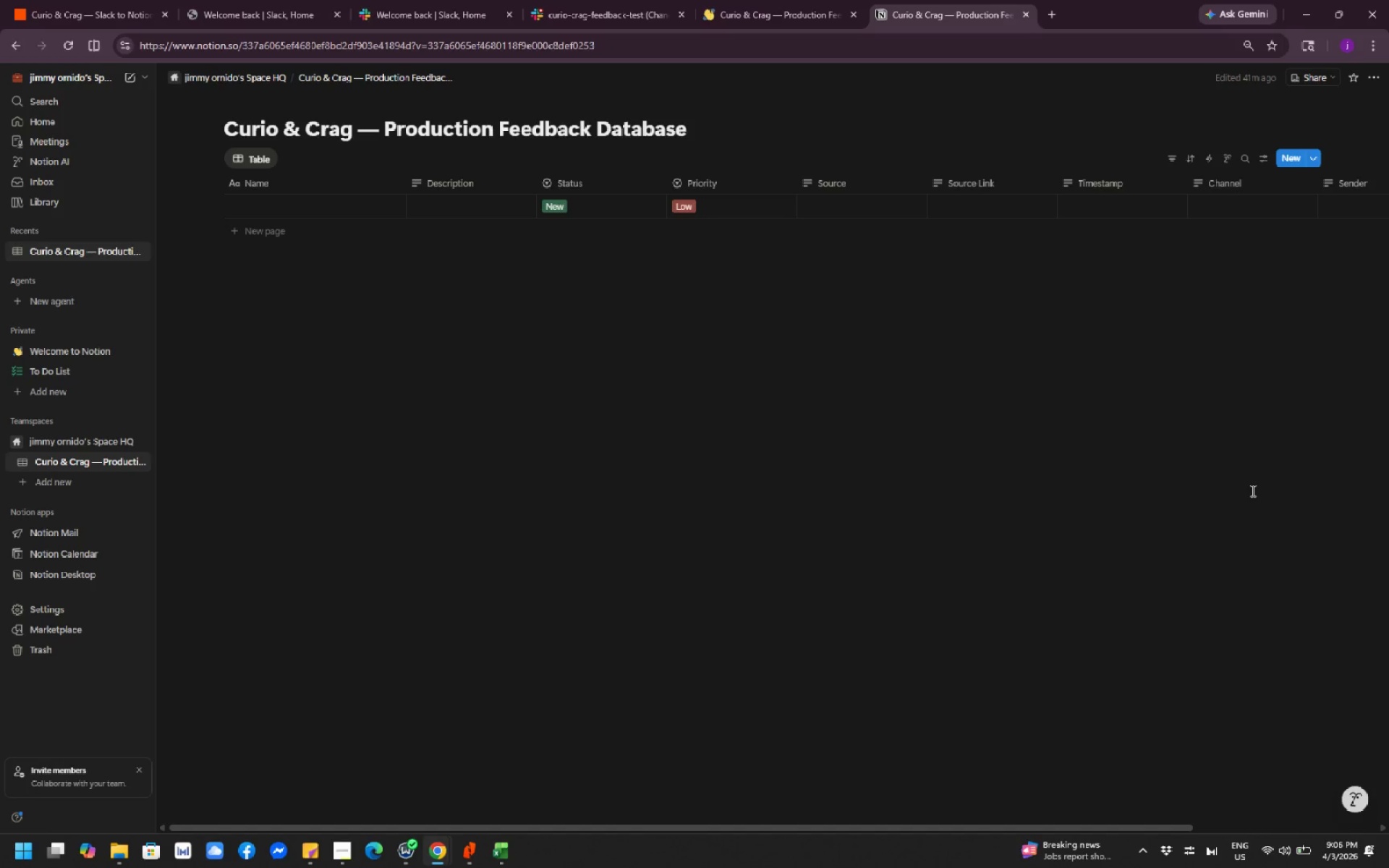 
left_click([1368, 82])
 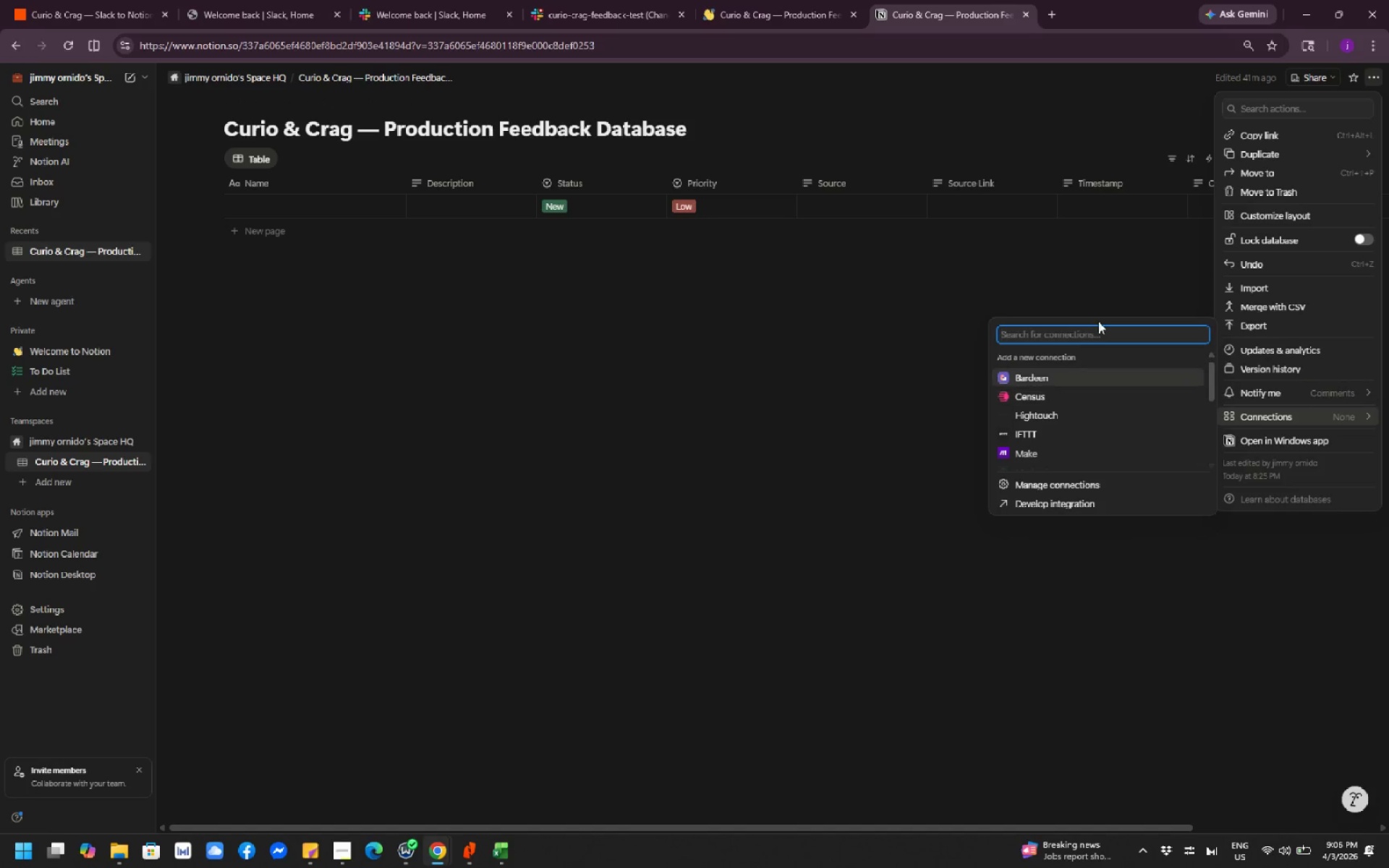 
wait(6.58)
 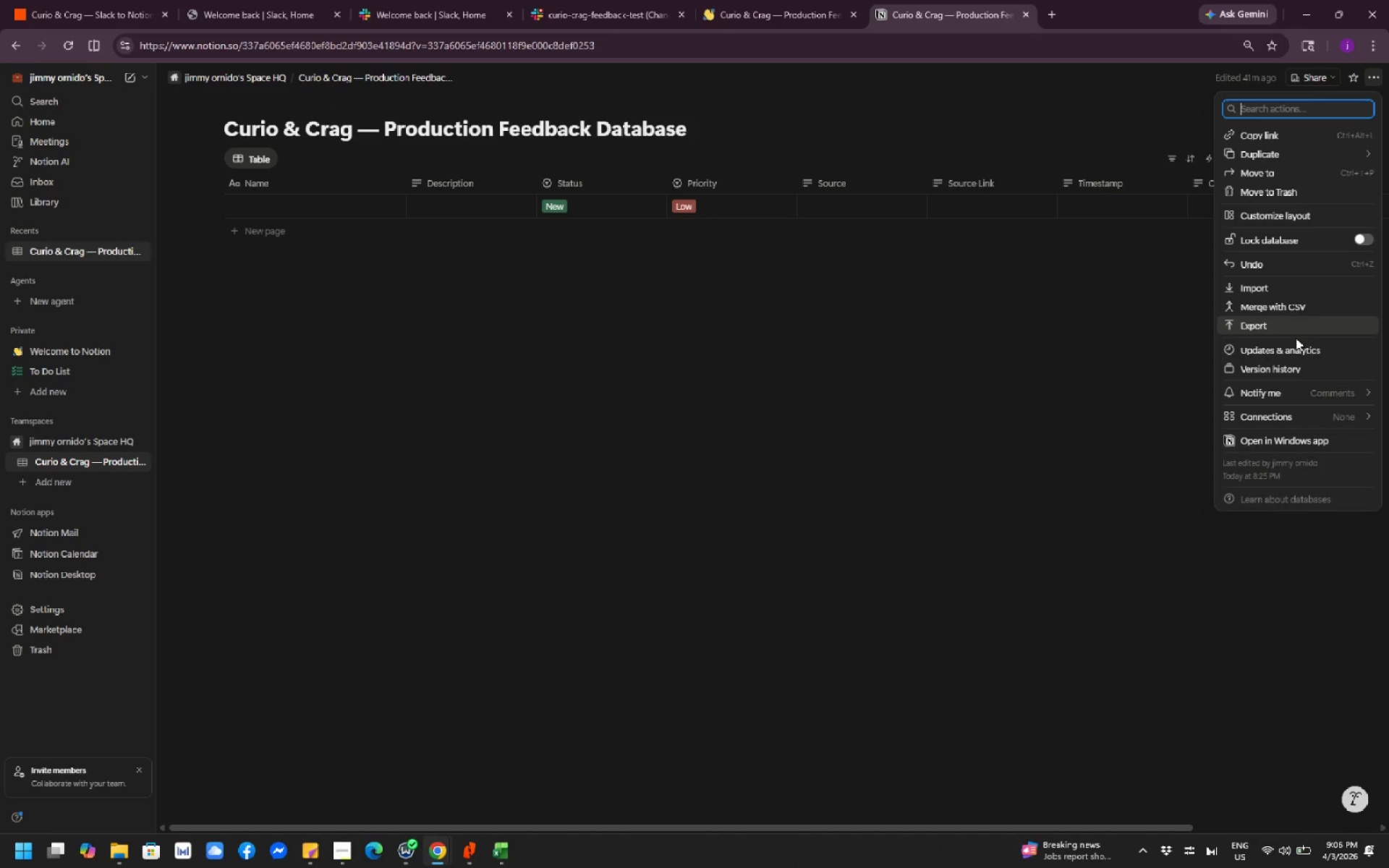 
left_click([1105, 328])
 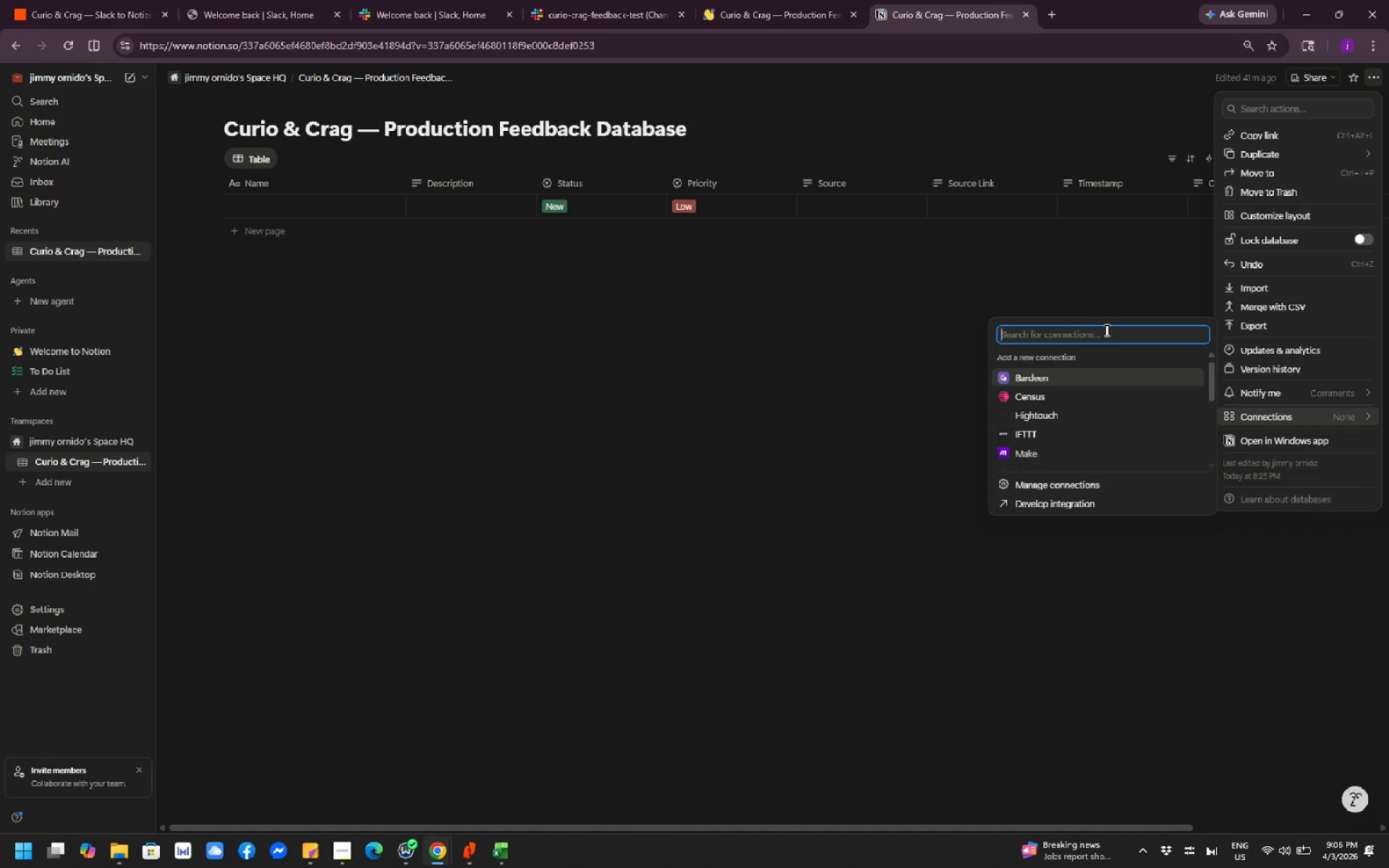 
type(zapier)
 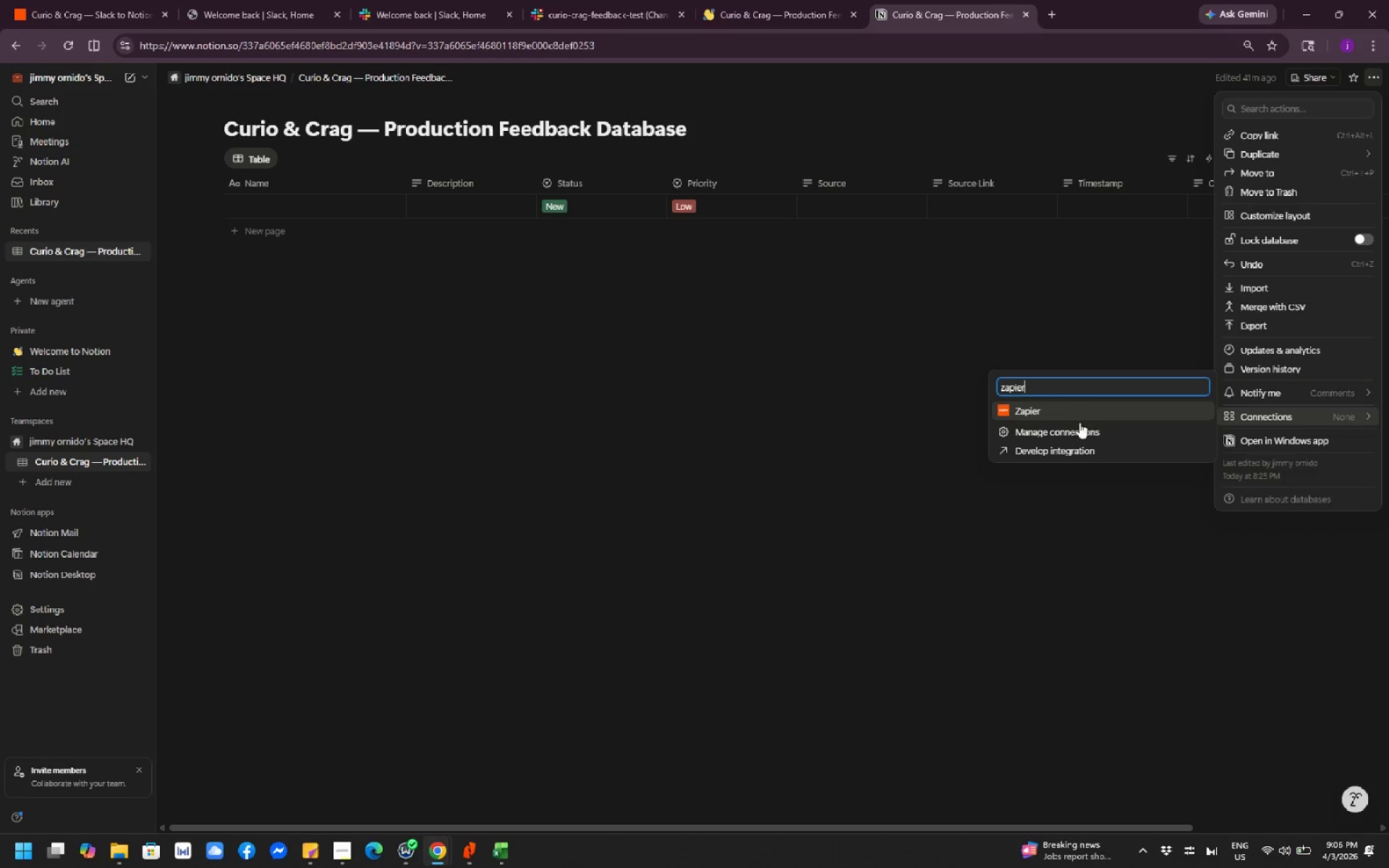 
left_click([1067, 412])
 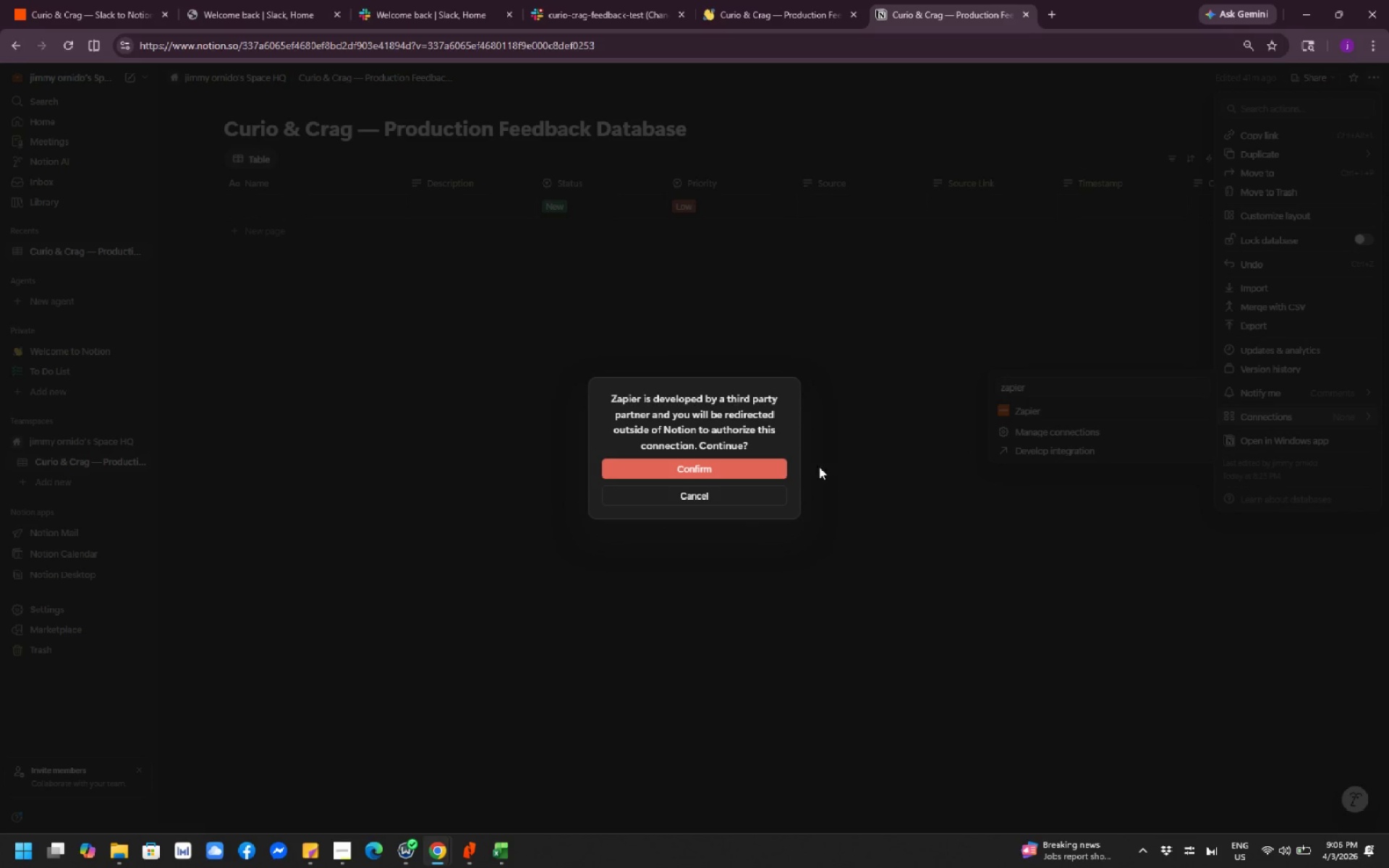 
left_click([746, 464])
 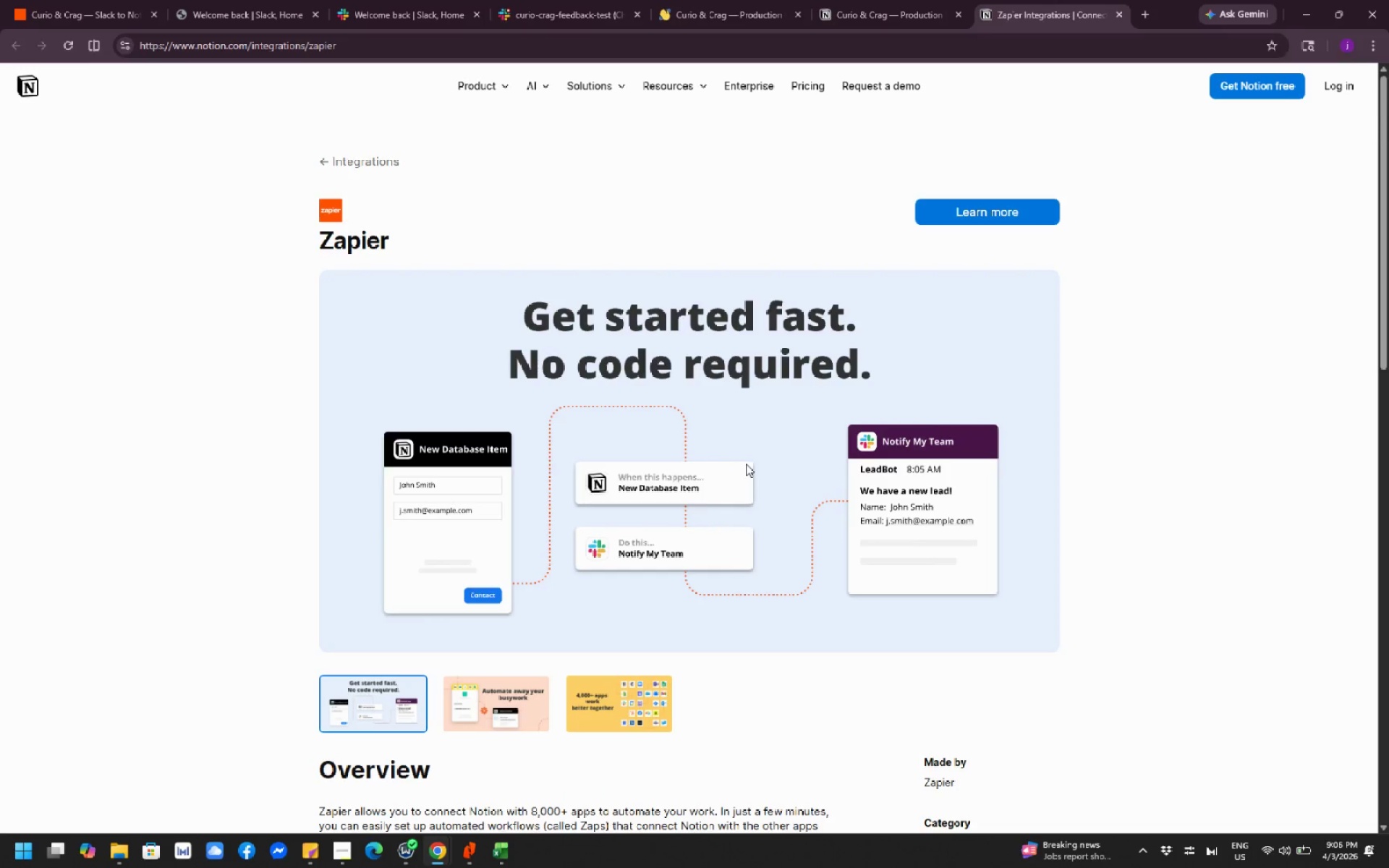 
wait(8.45)
 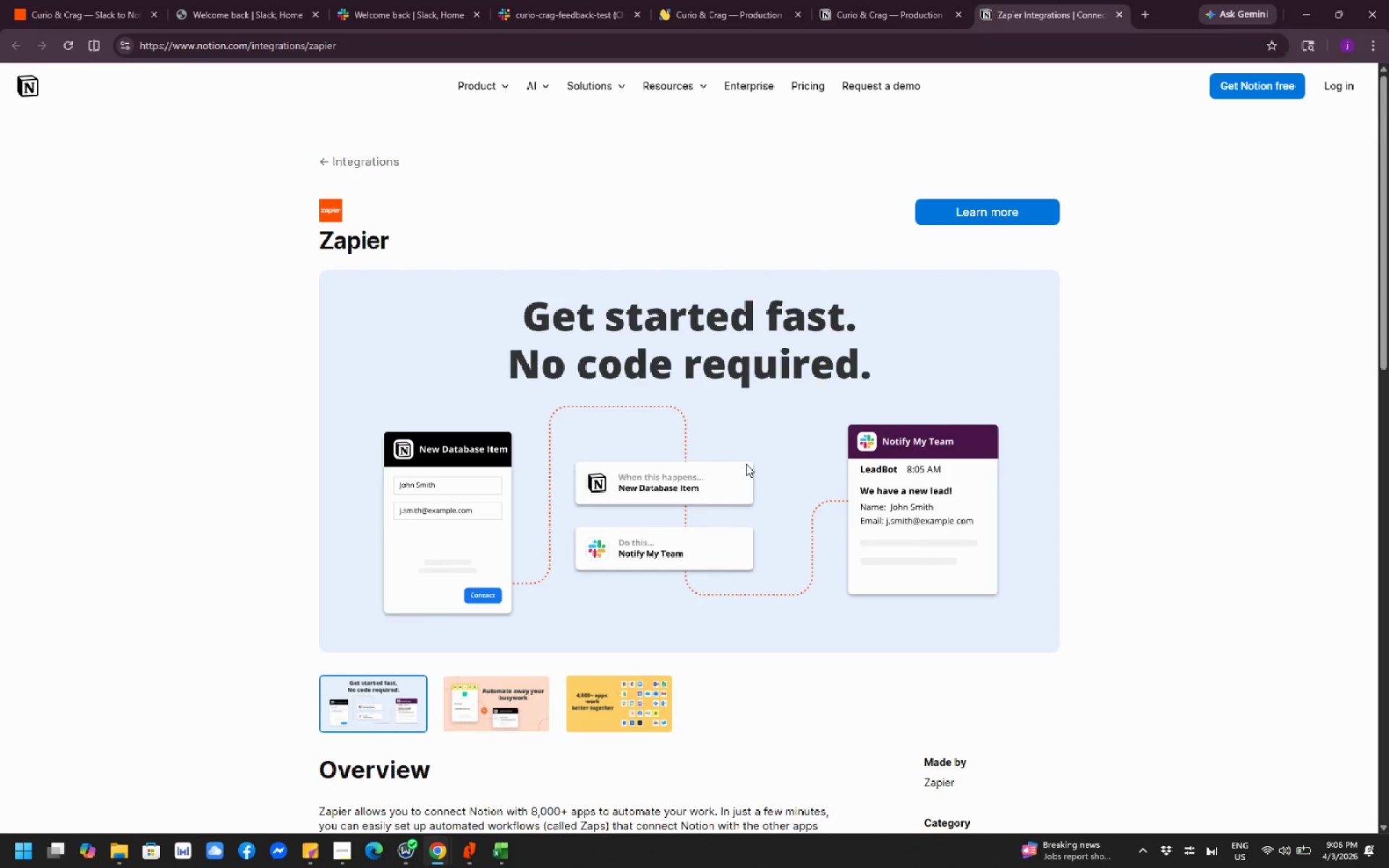 
left_click([1215, 181])
 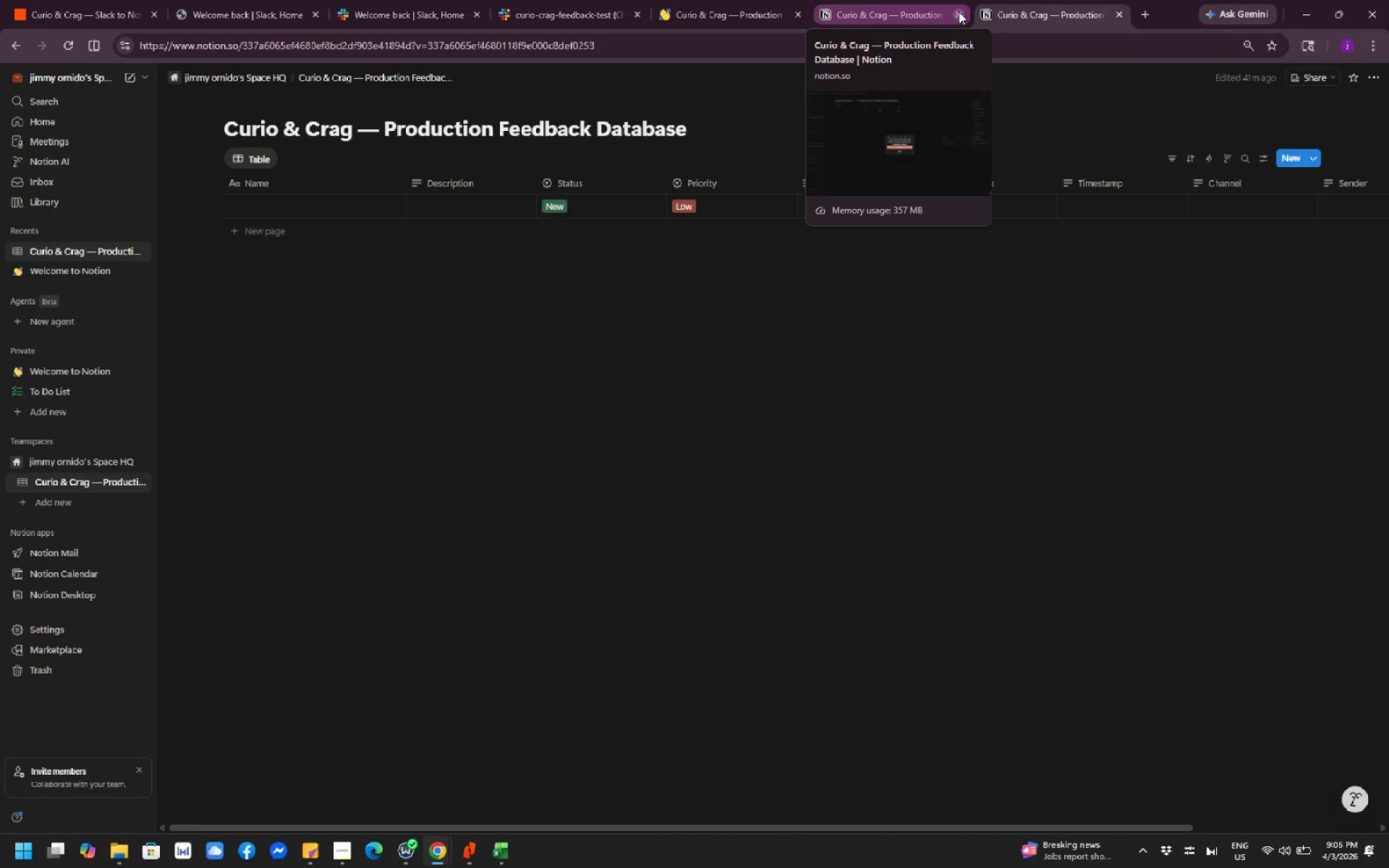 
wait(17.39)
 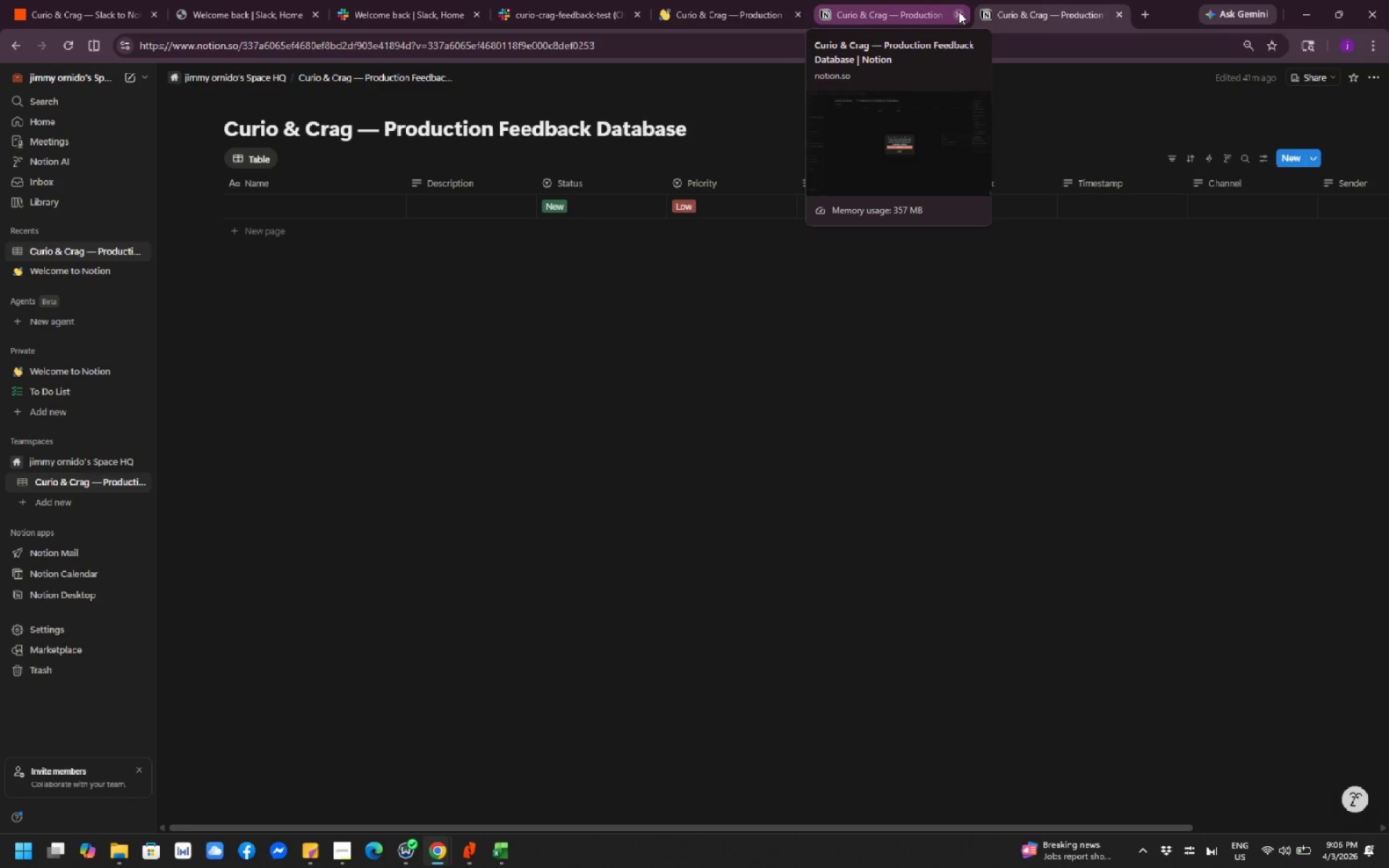 
left_click([909, 14])
 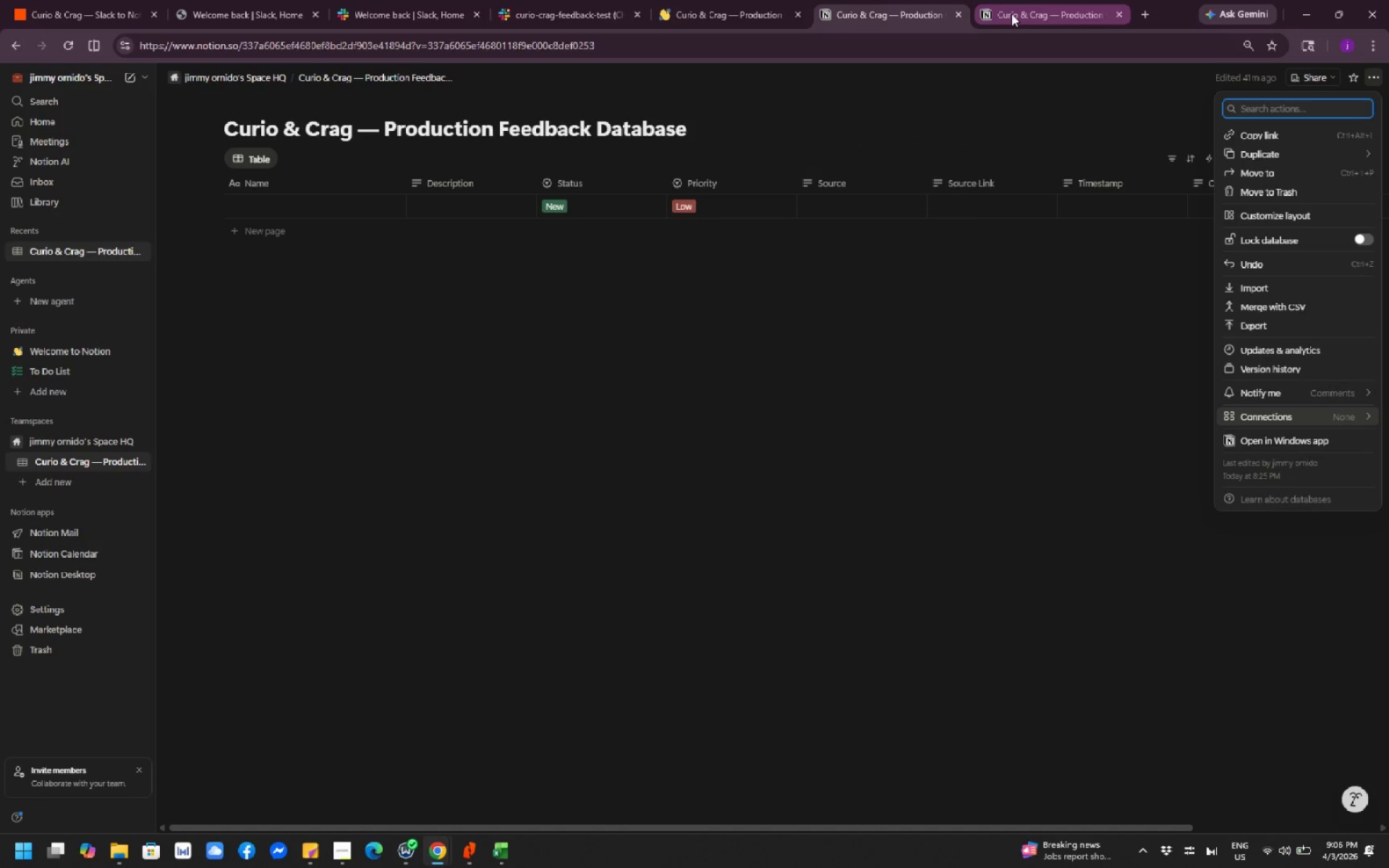 
left_click([1011, 14])
 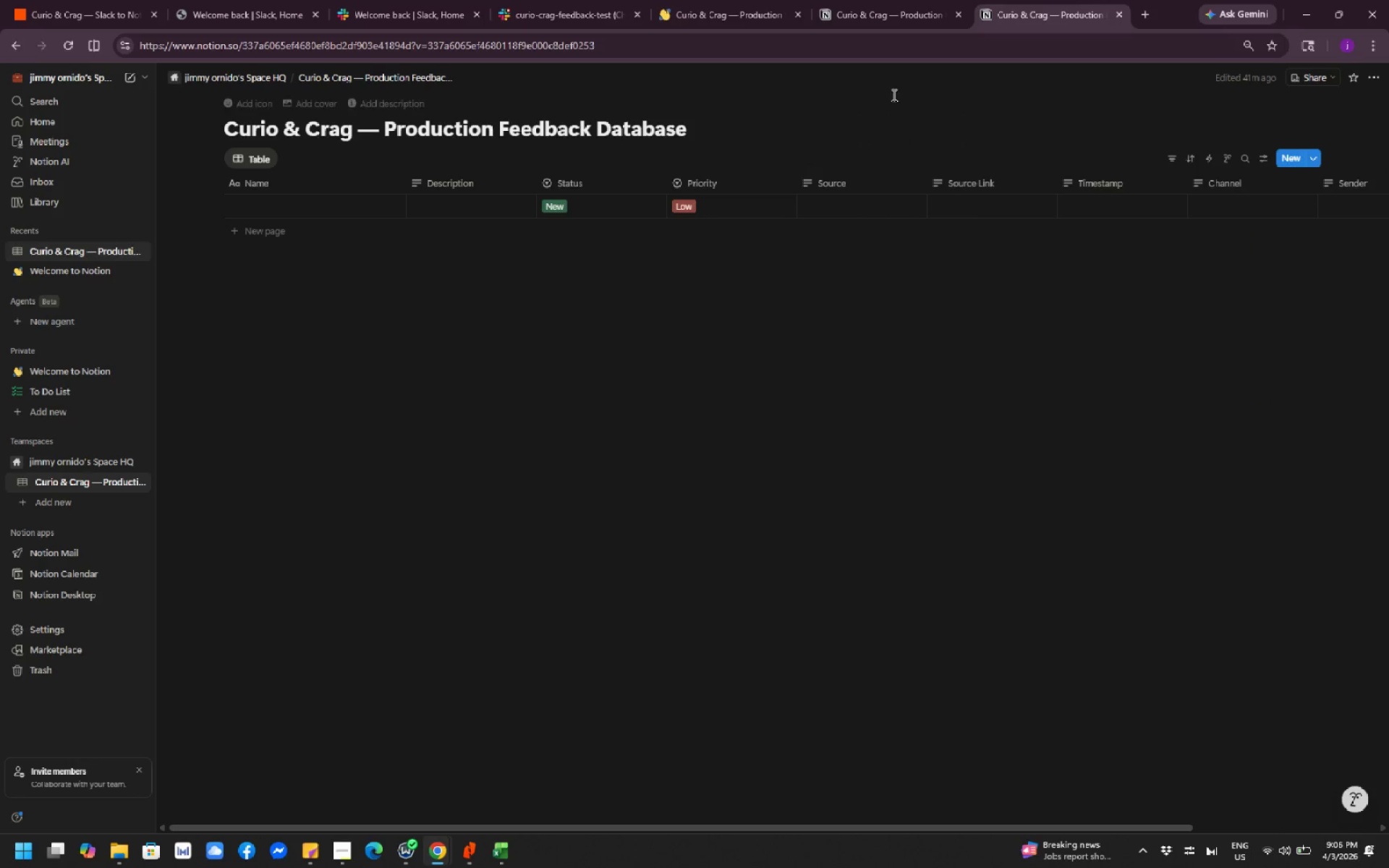 
left_click([959, 14])
 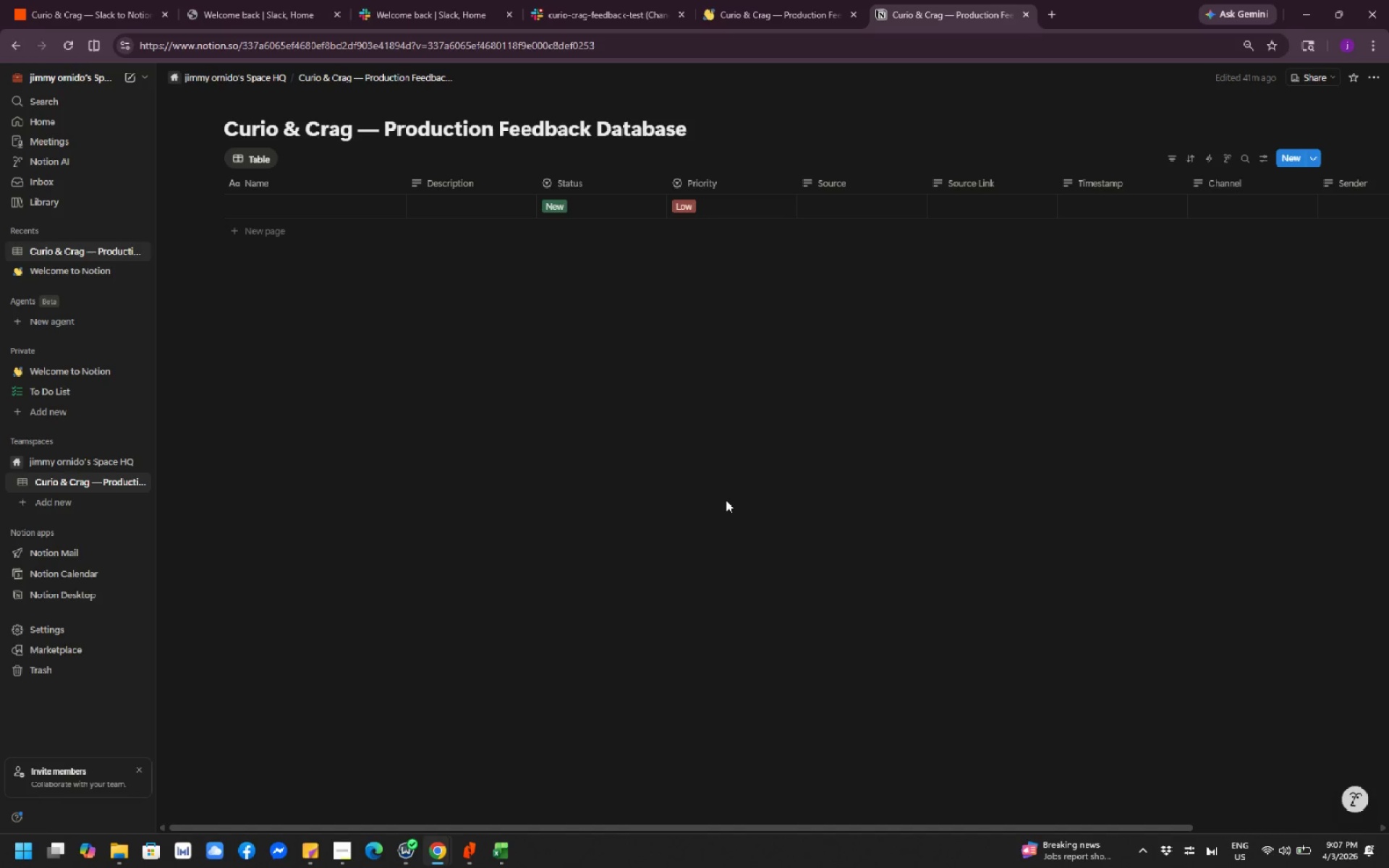 
wait(21.16)
 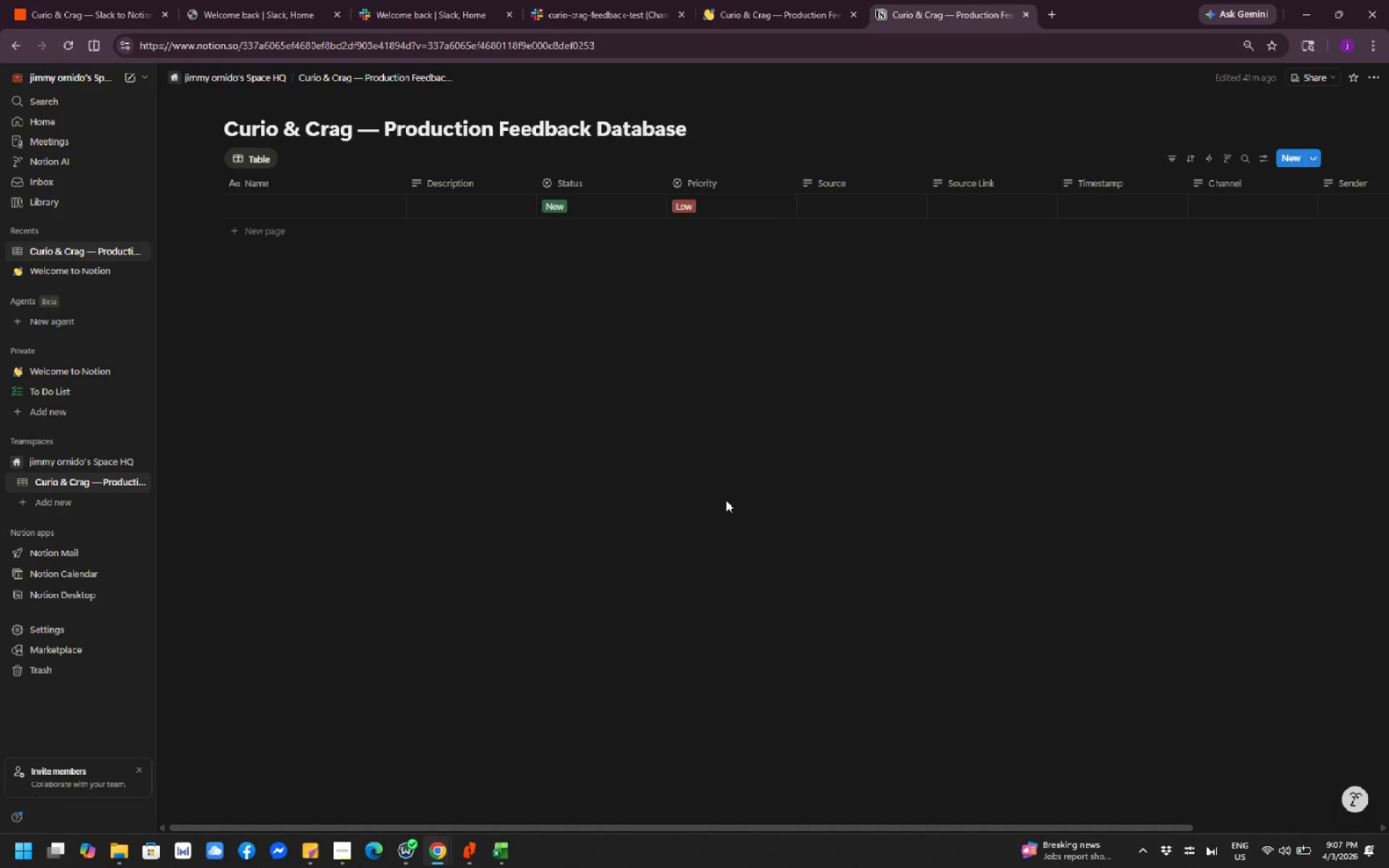 
left_click([61, 12])
 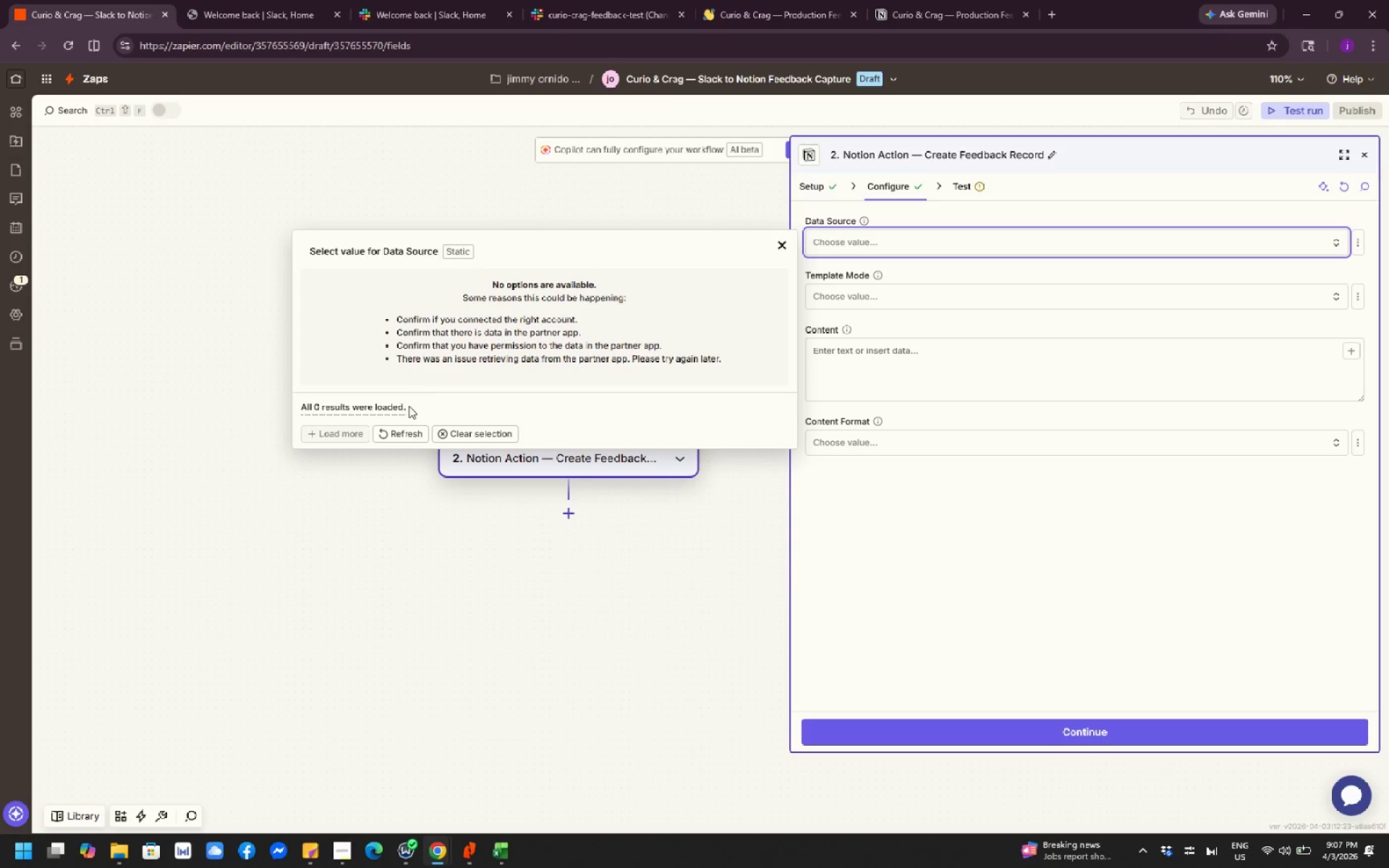 
left_click([395, 438])
 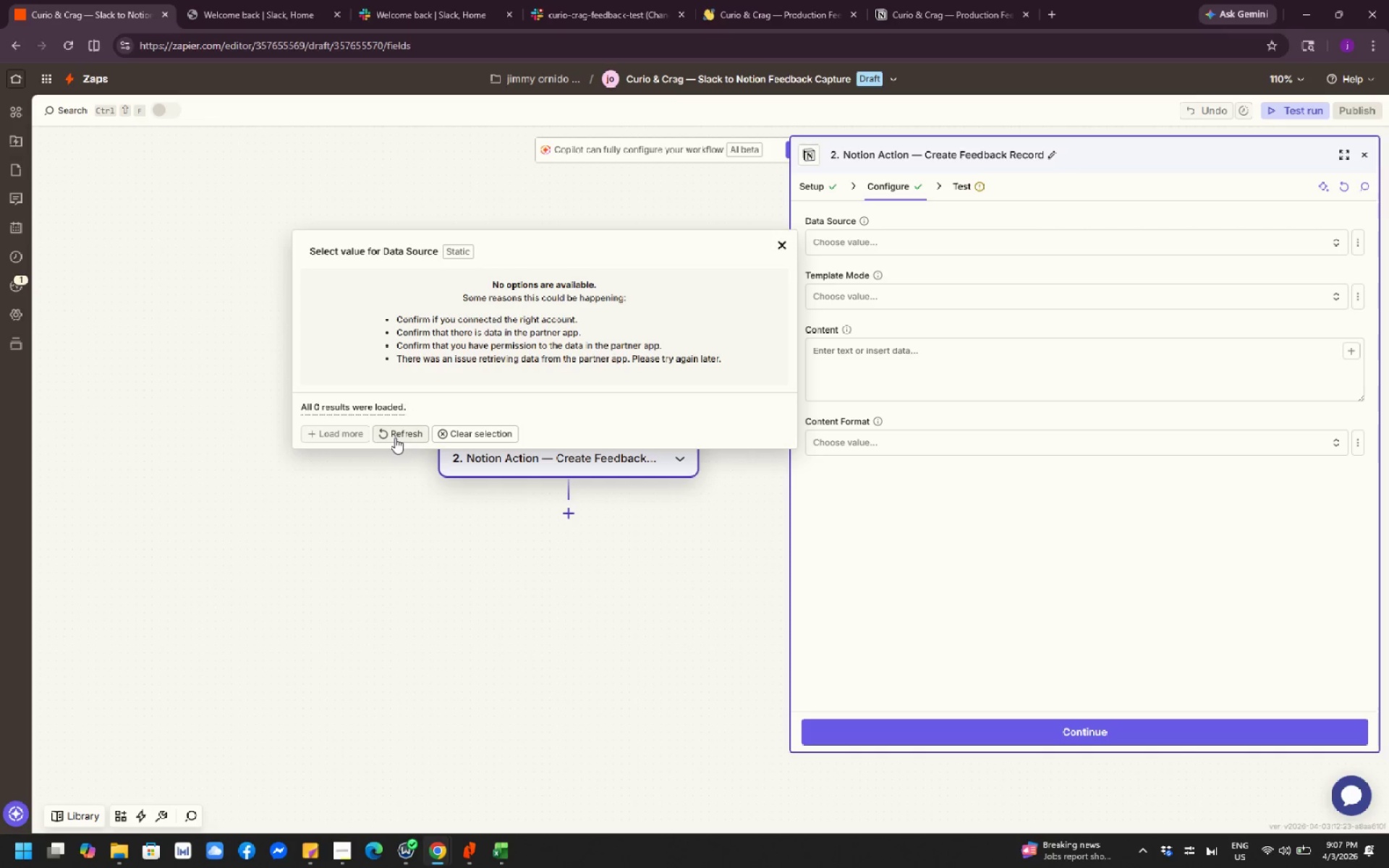 
left_click([400, 435])
 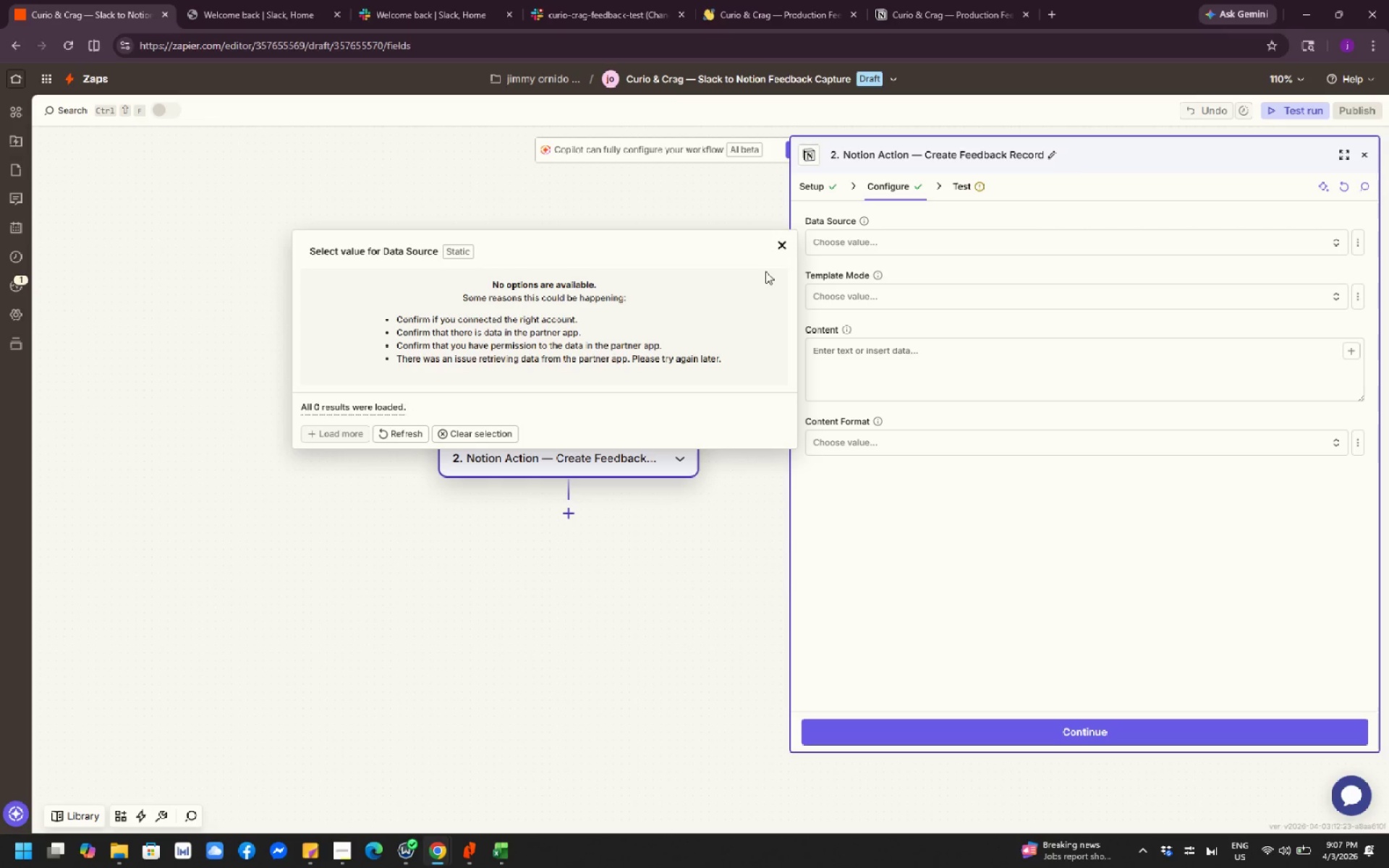 
left_click([780, 244])
 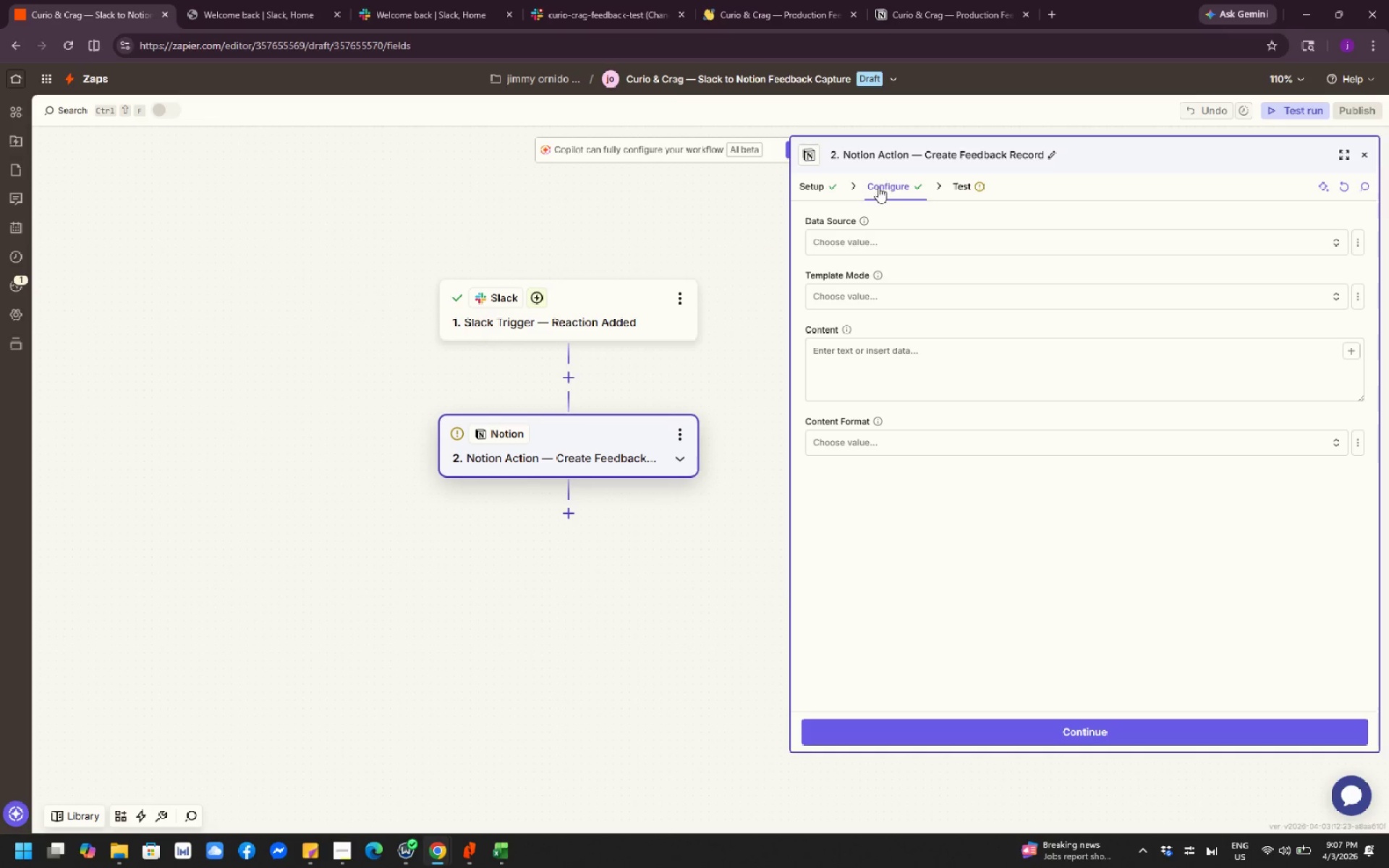 
left_click([878, 187])
 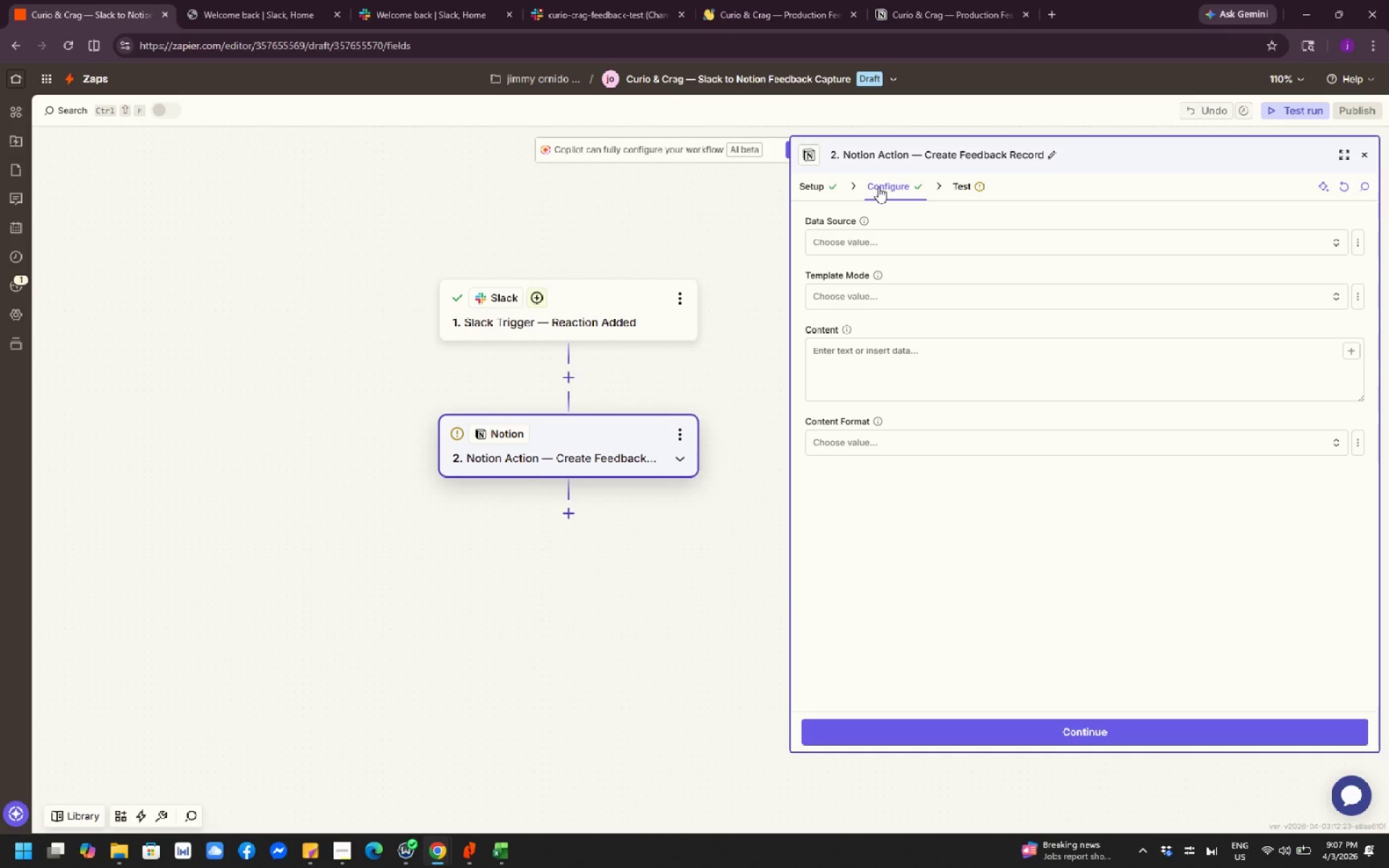 
left_click([895, 187])
 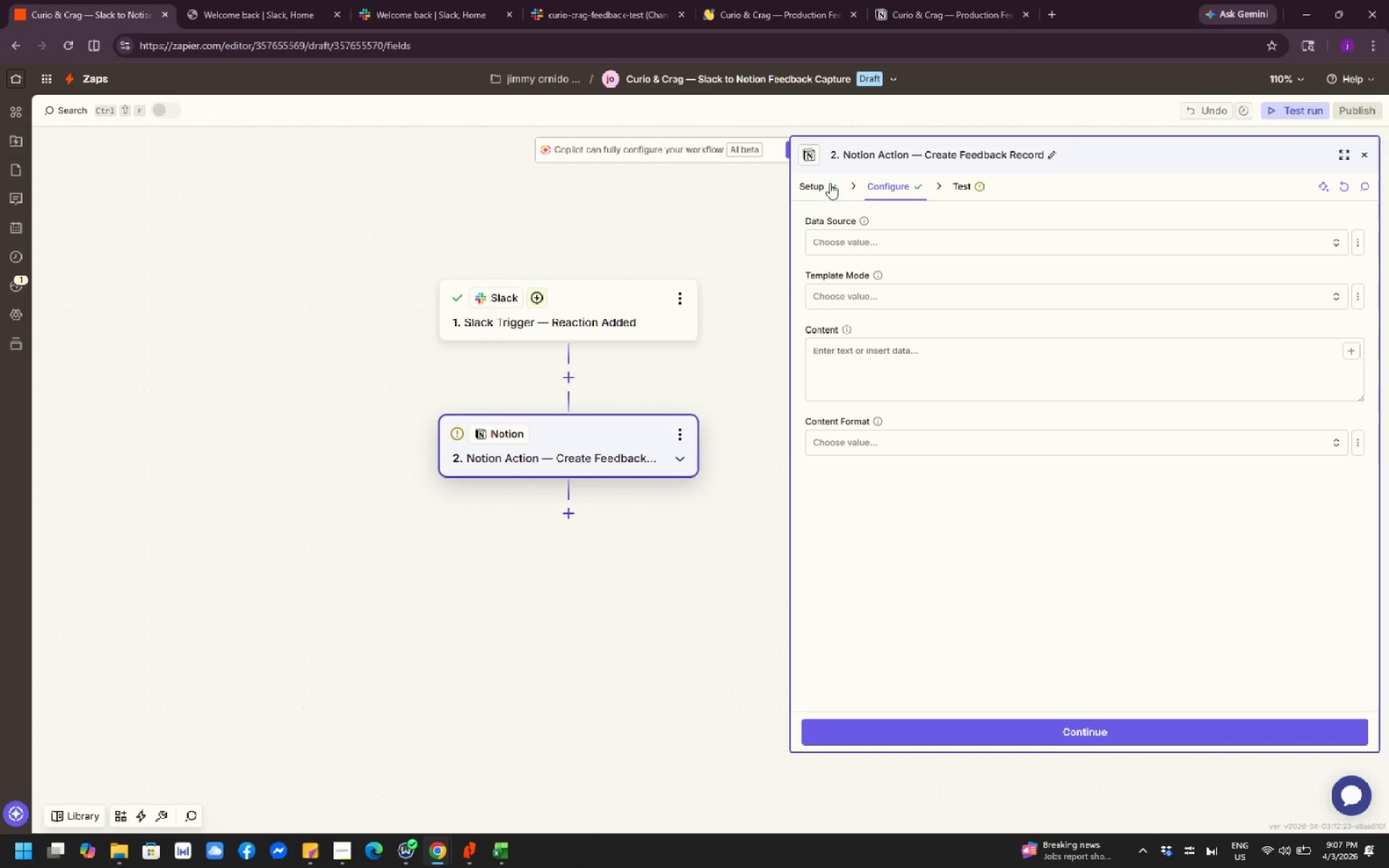 
left_click([817, 183])
 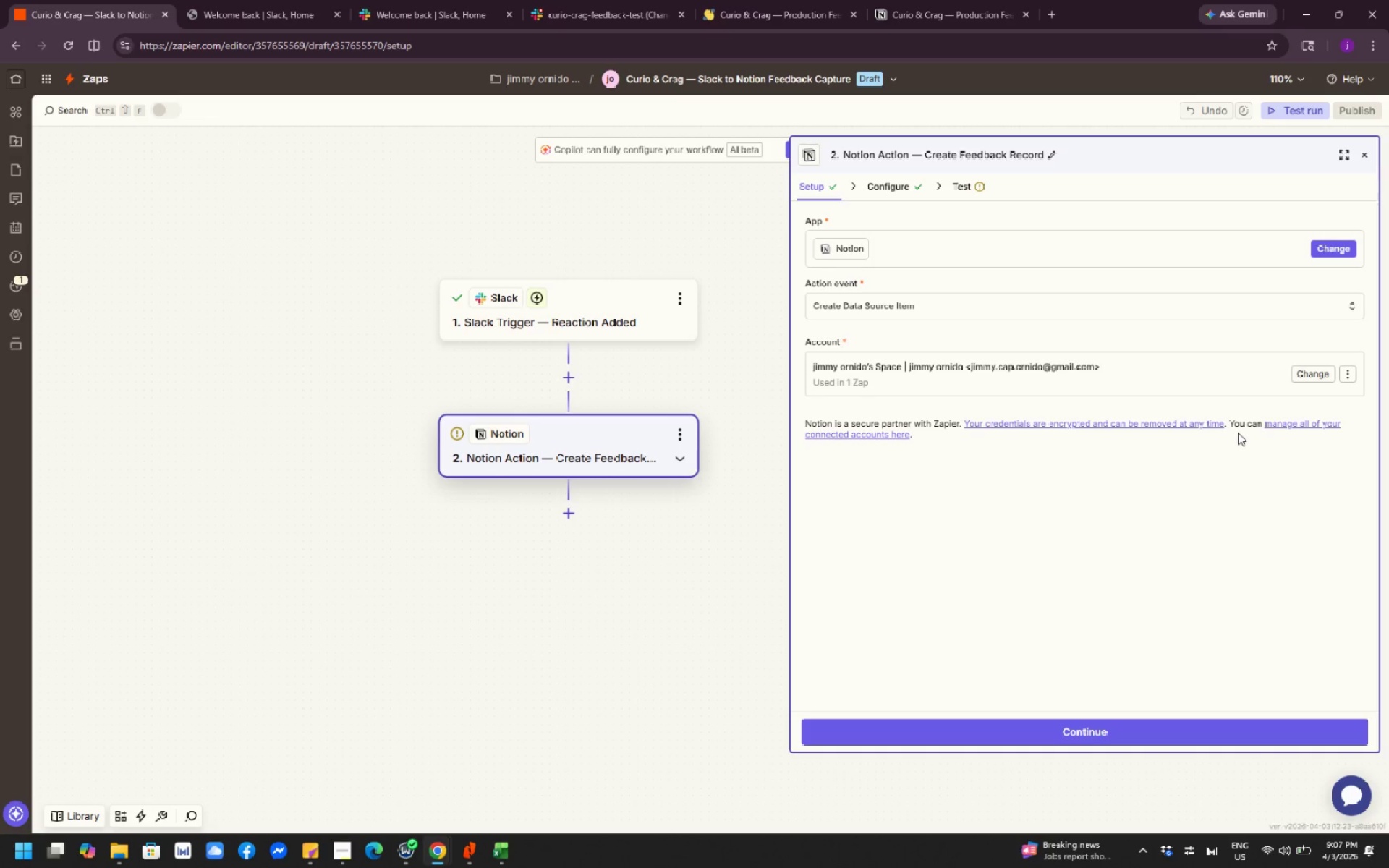 
left_click([1348, 370])
 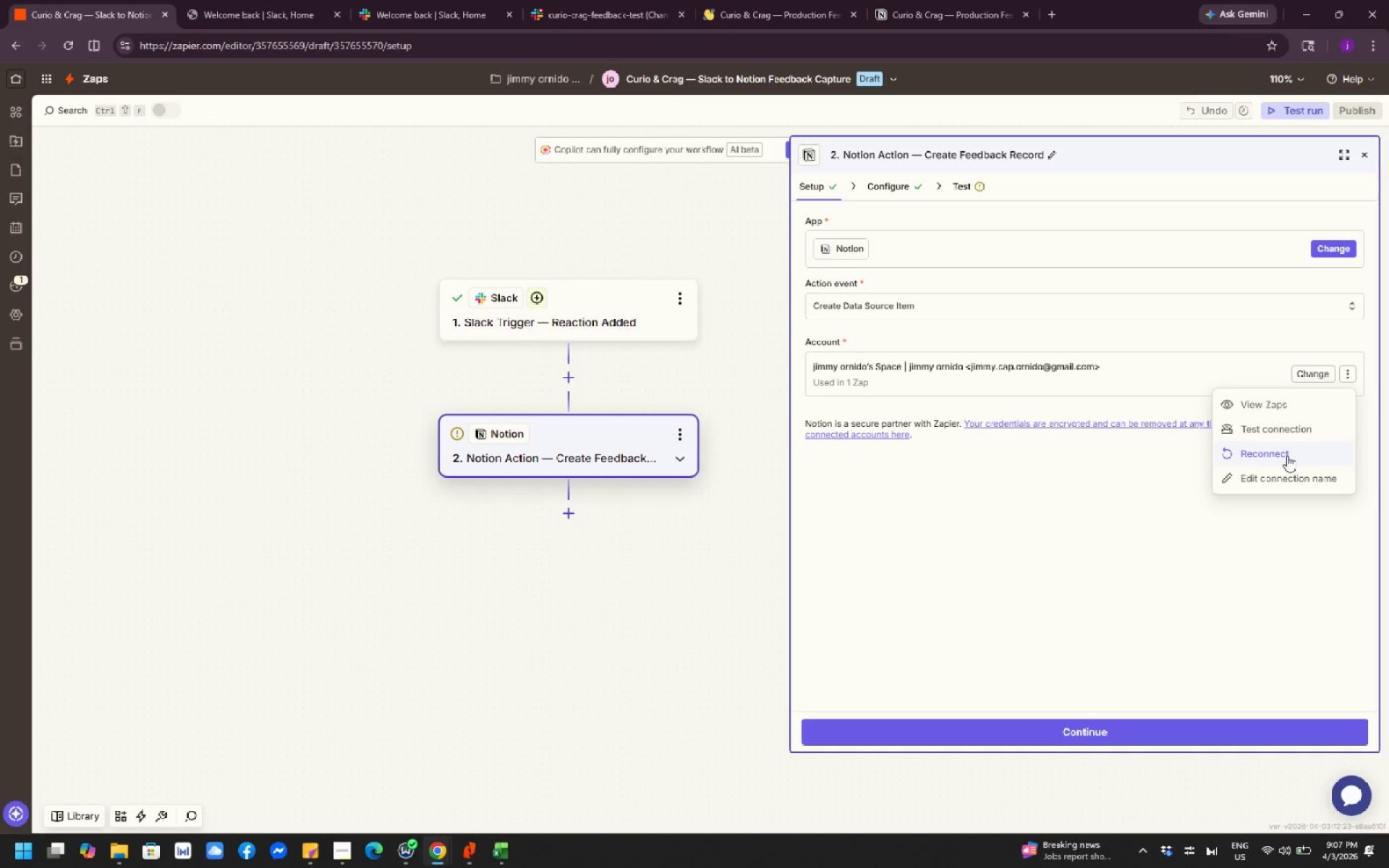 
left_click([1287, 456])
 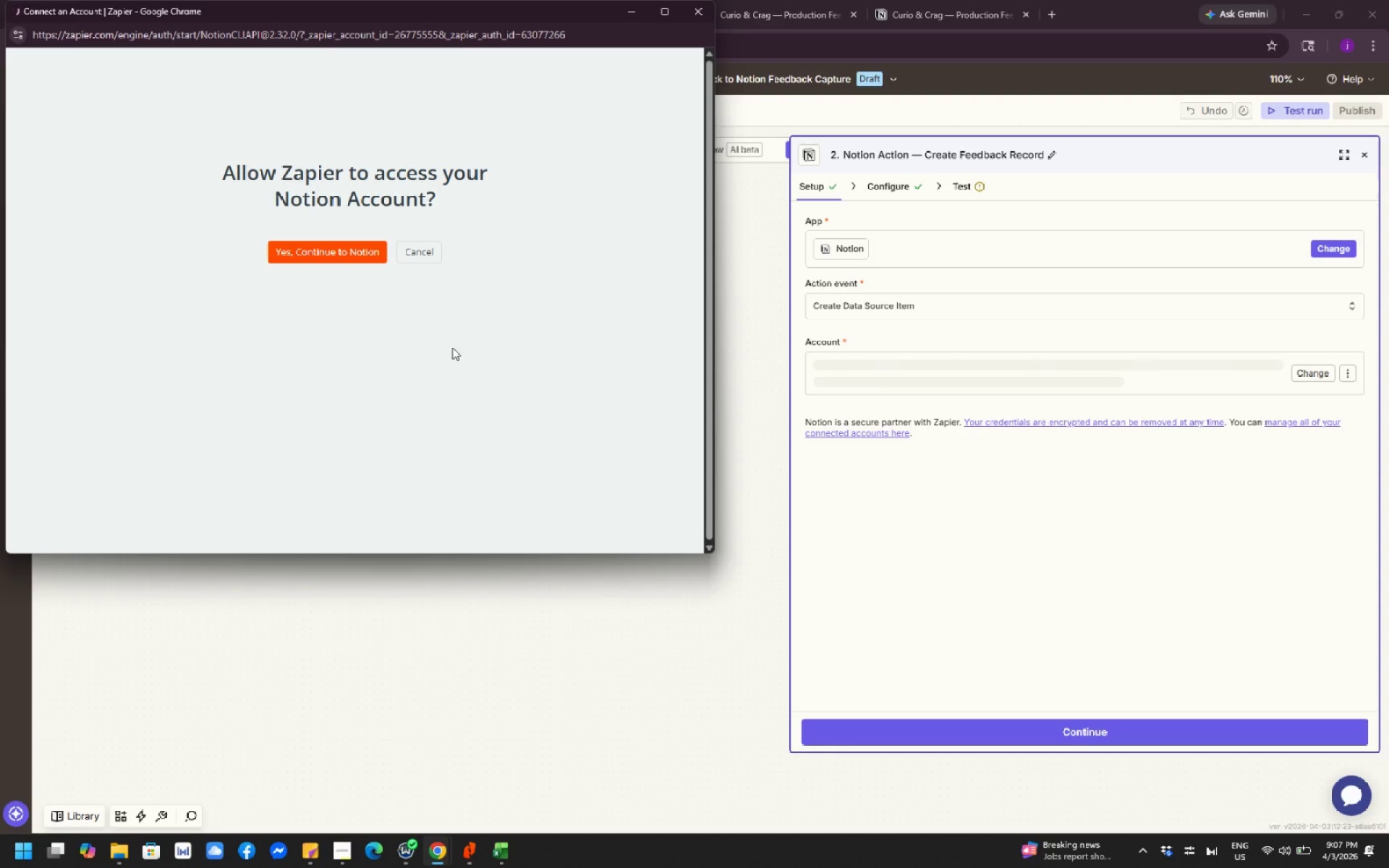 
left_click([330, 252])
 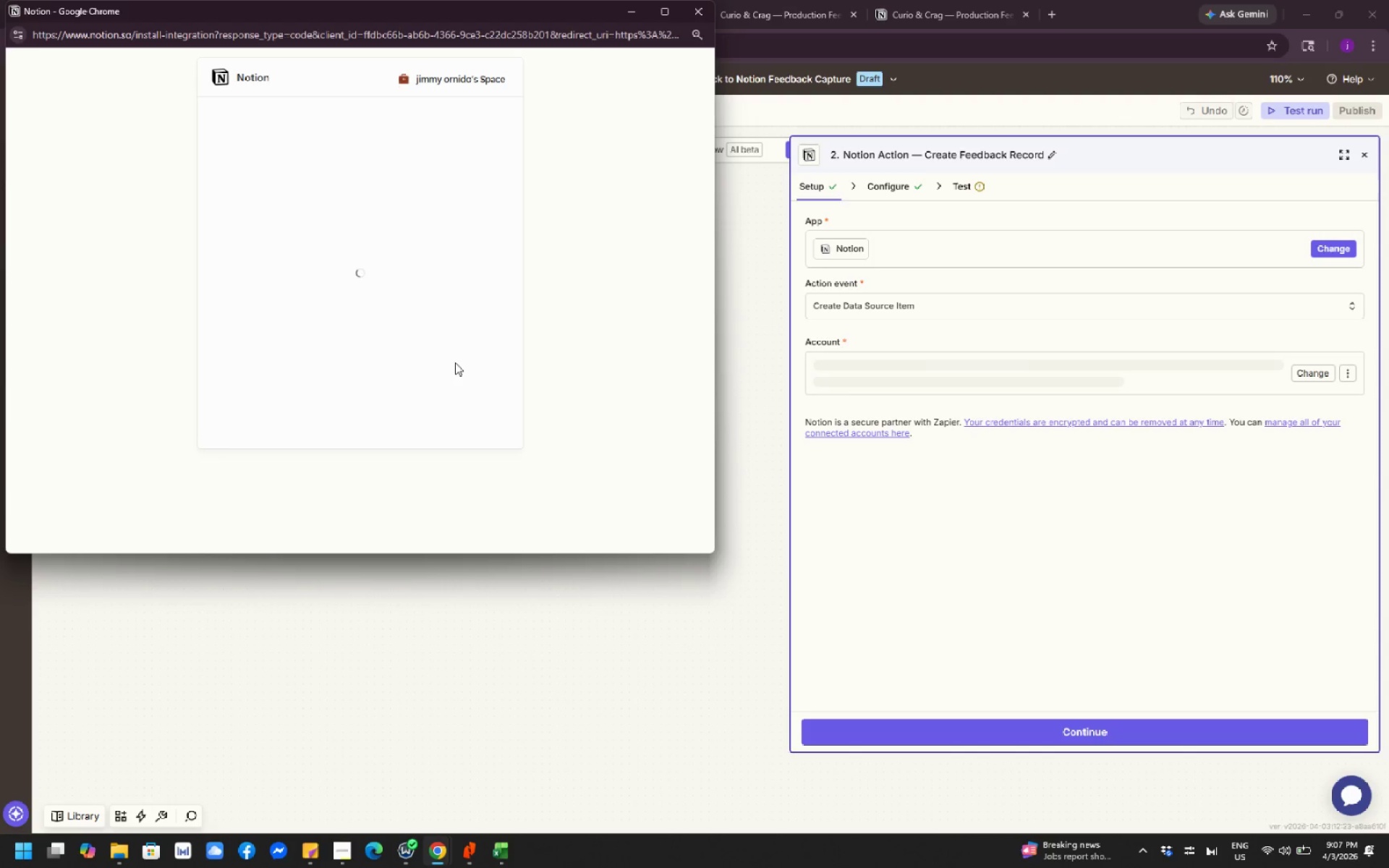 
wait(5.26)
 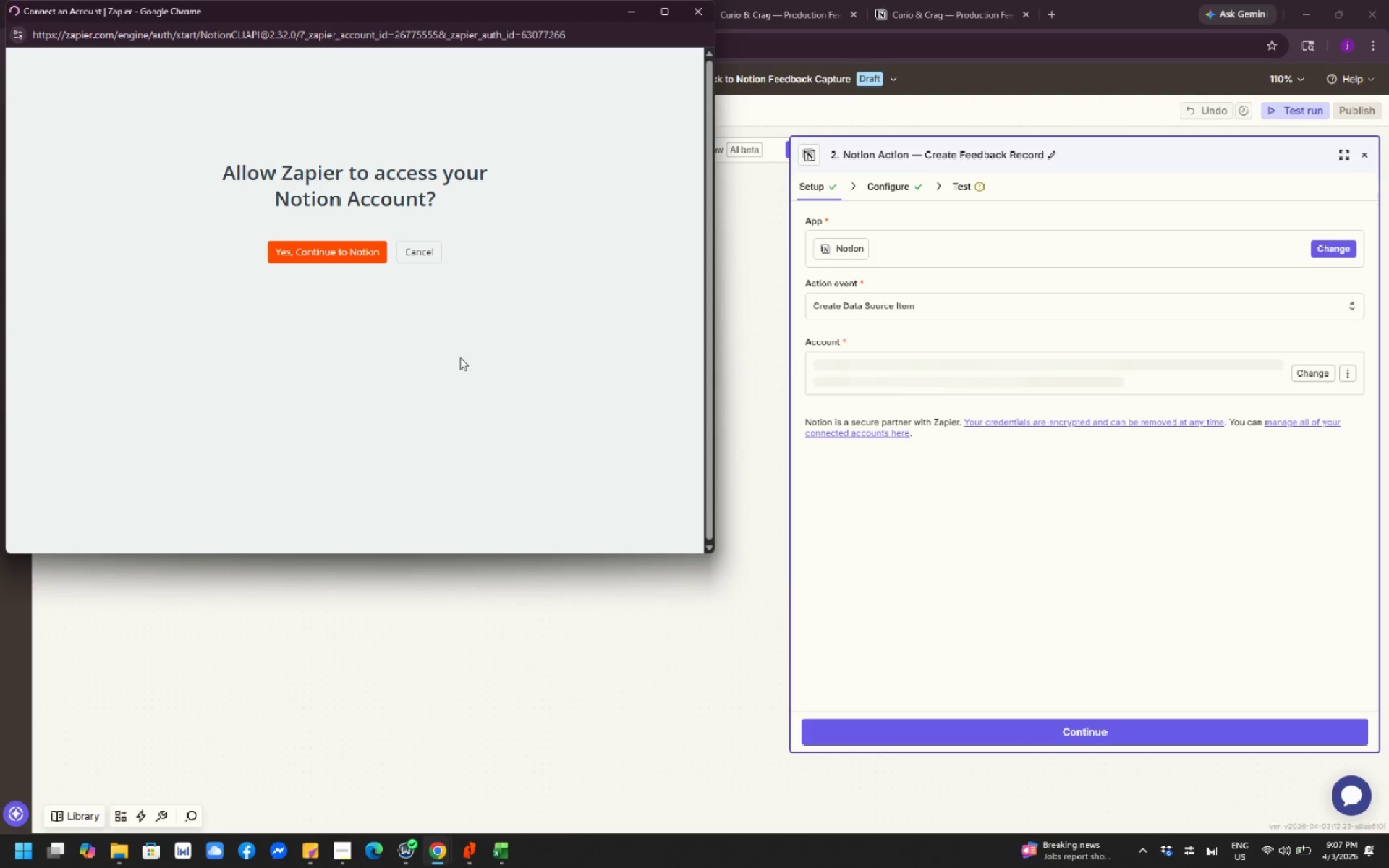 
left_click([489, 216])
 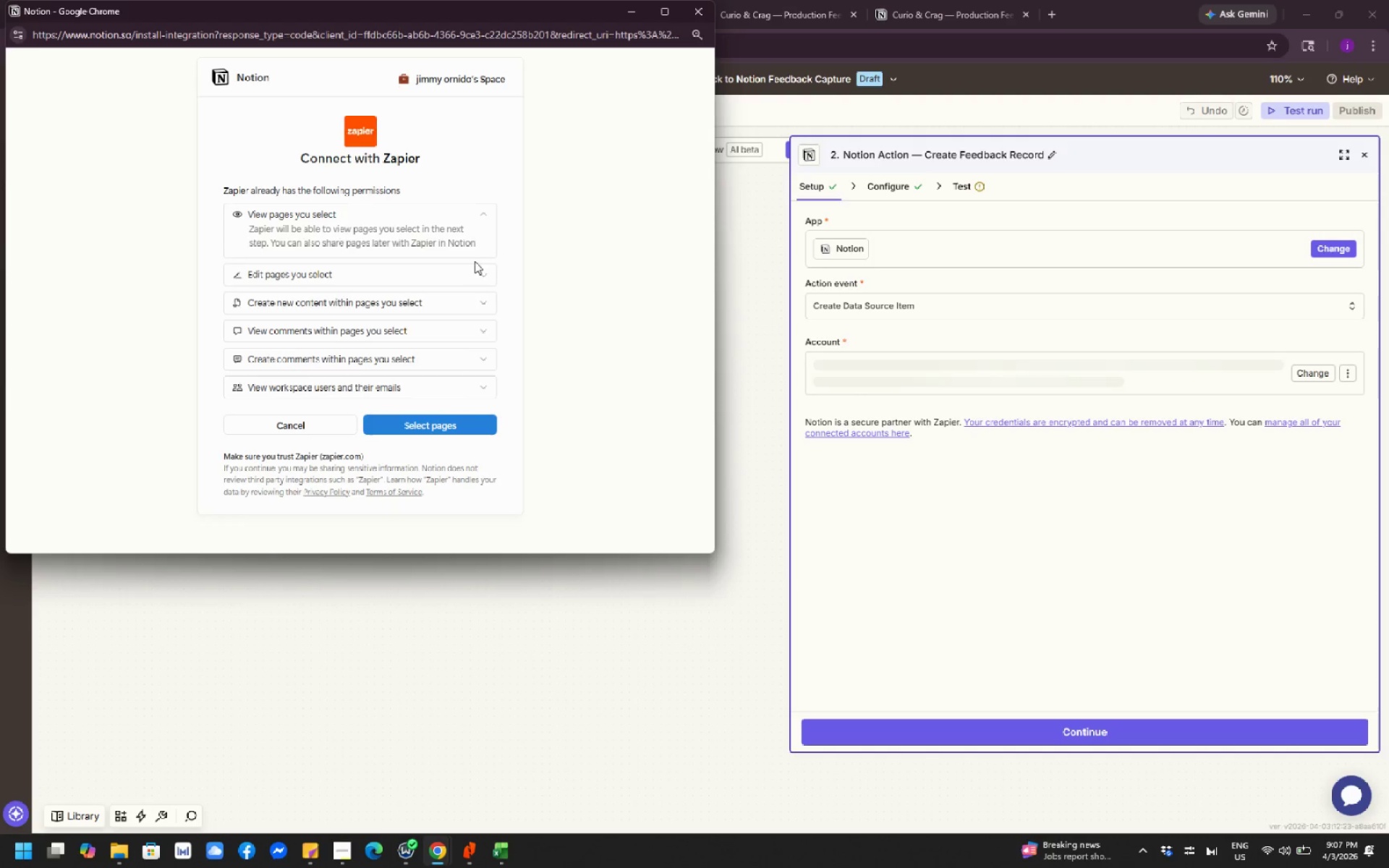 
left_click([483, 275])
 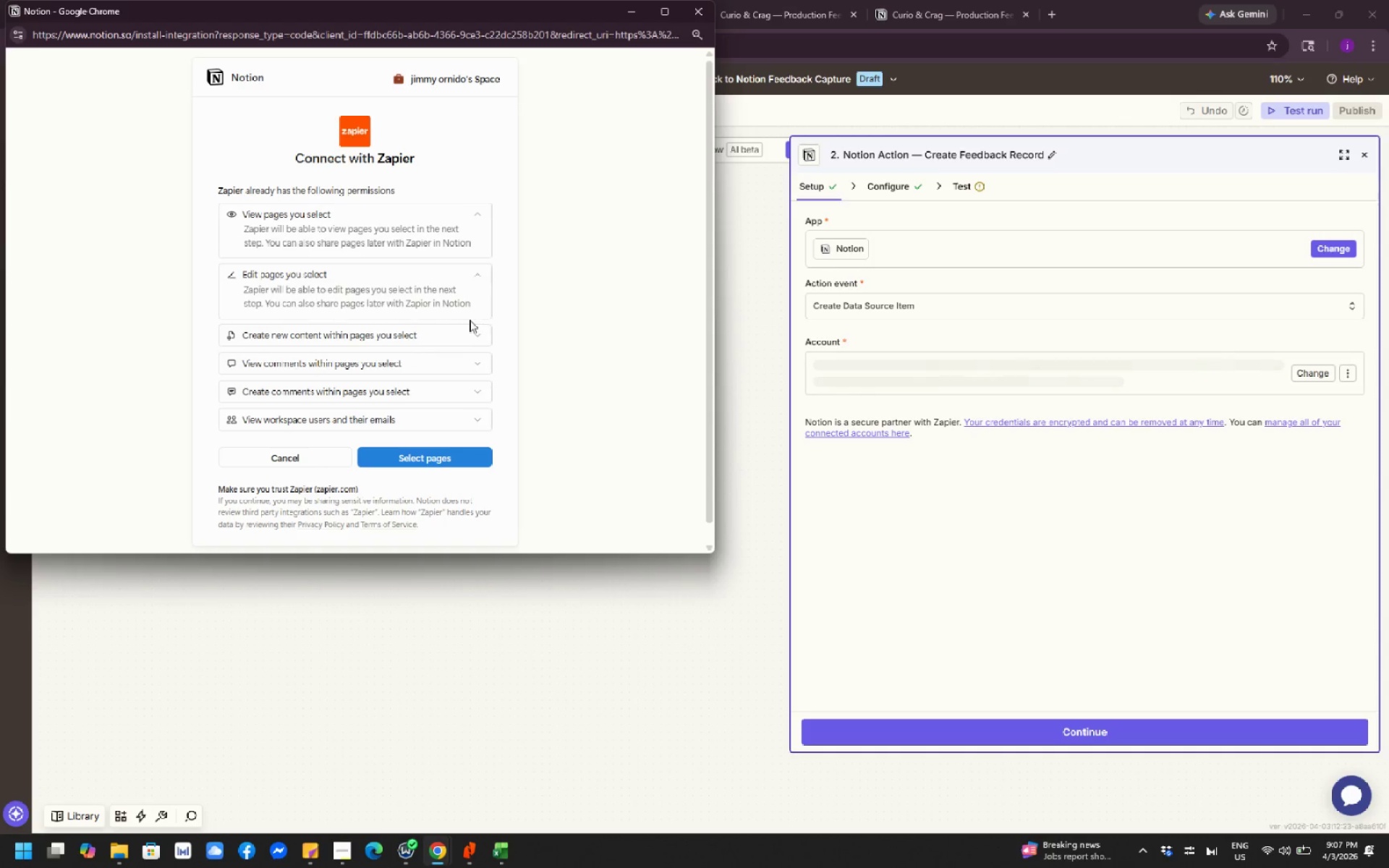 
left_click([464, 329])
 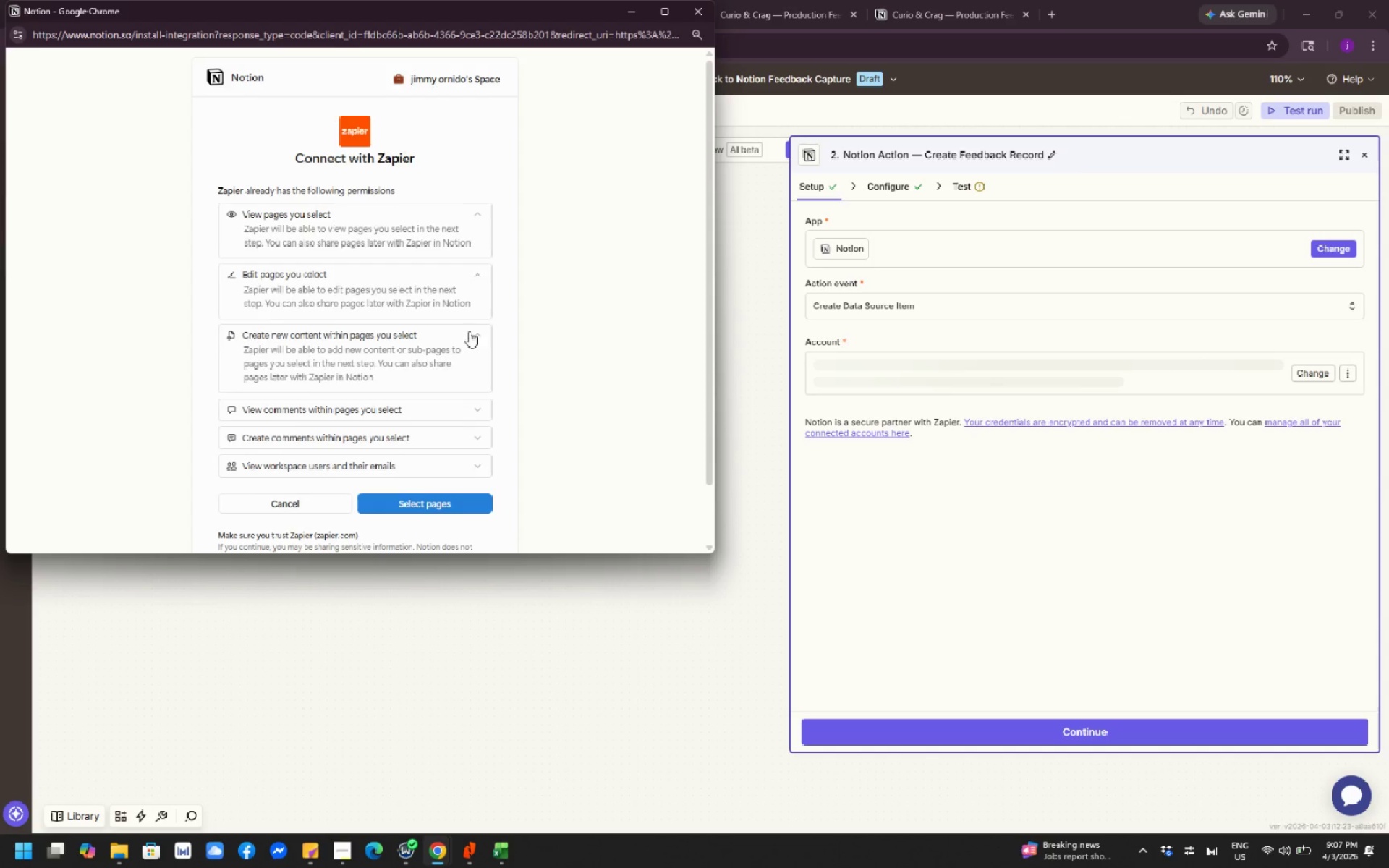 
scroll: coordinate [480, 328], scroll_direction: down, amount: 2.0
 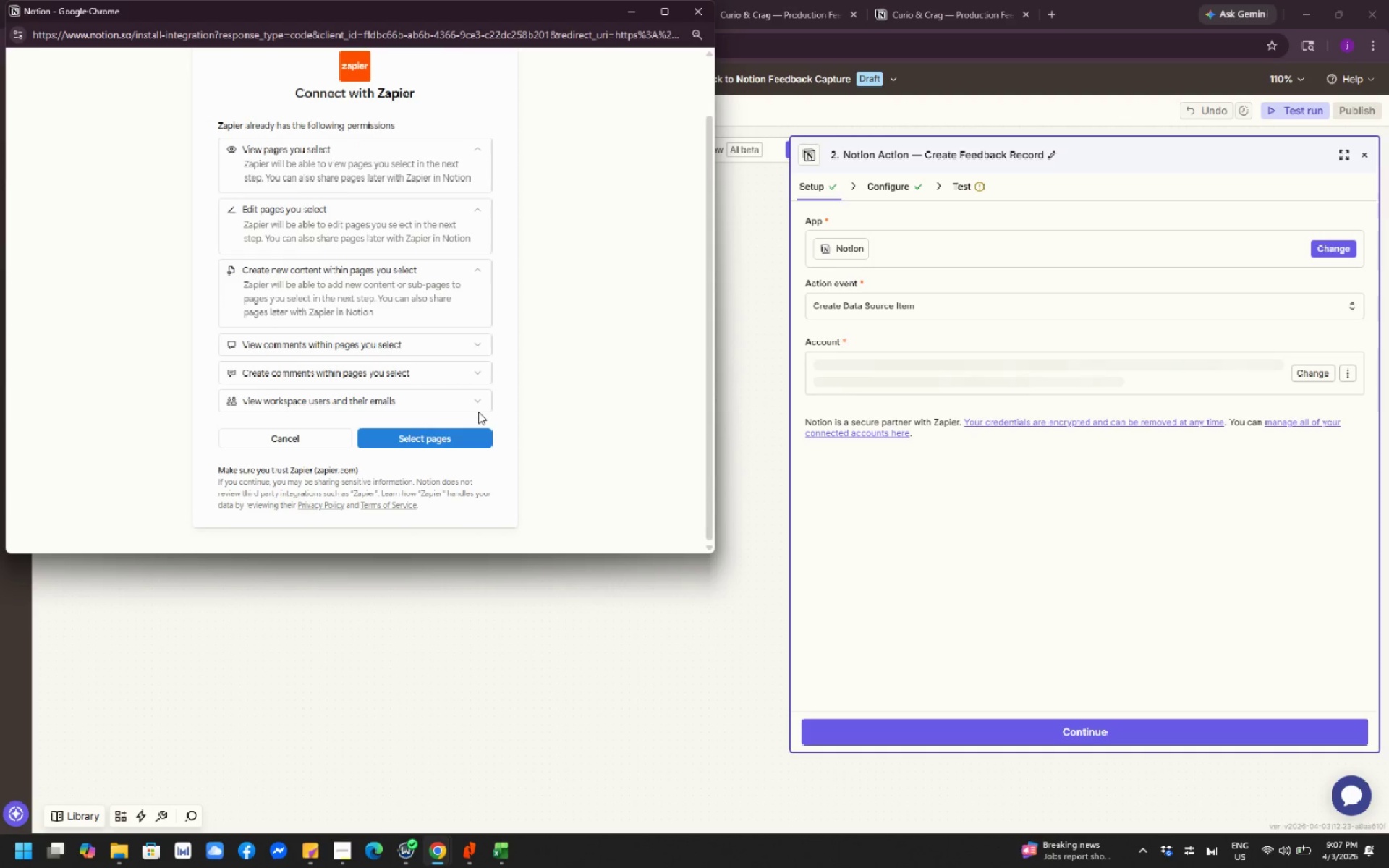 
left_click([473, 405])
 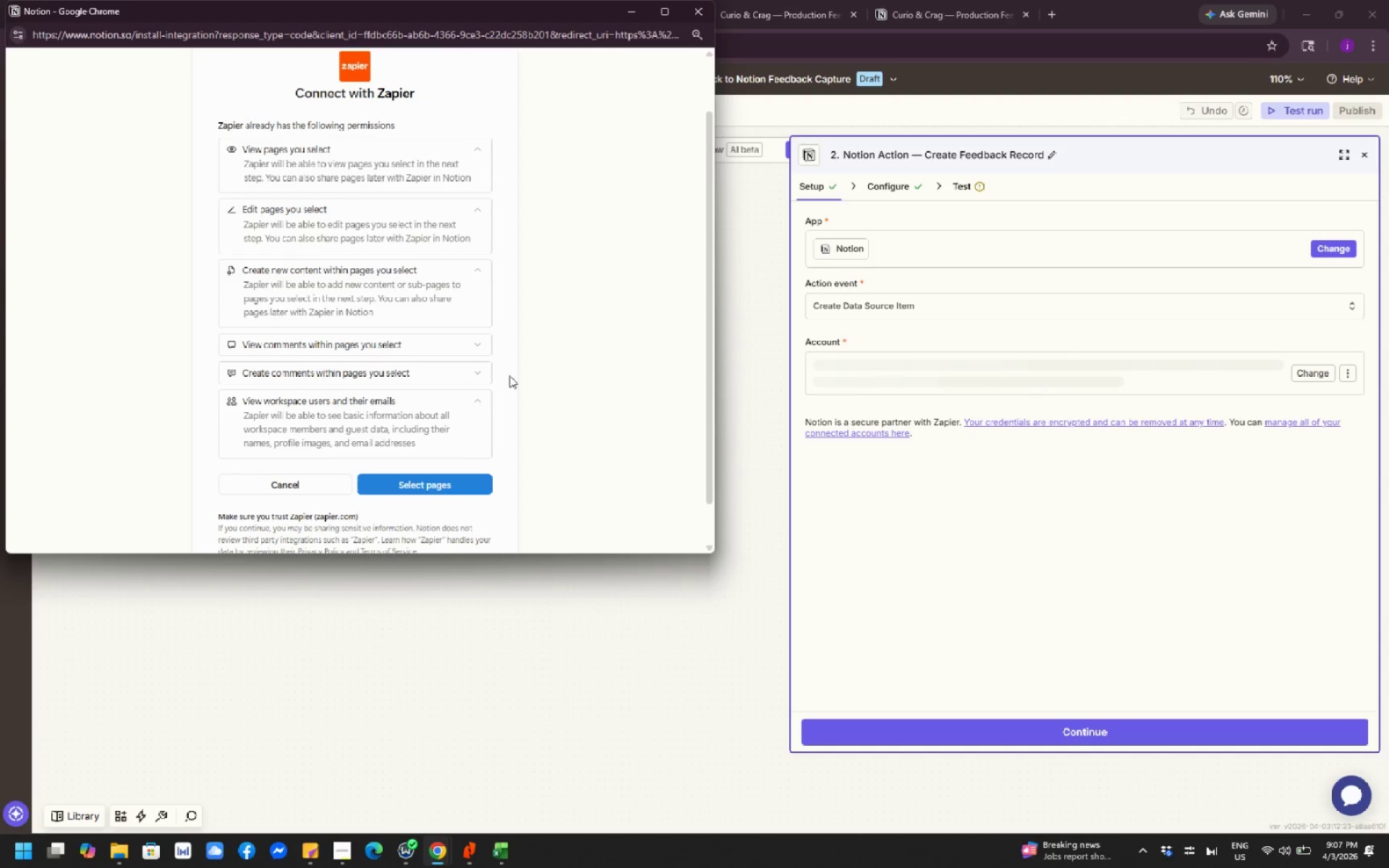 
scroll: coordinate [516, 370], scroll_direction: down, amount: 1.0
 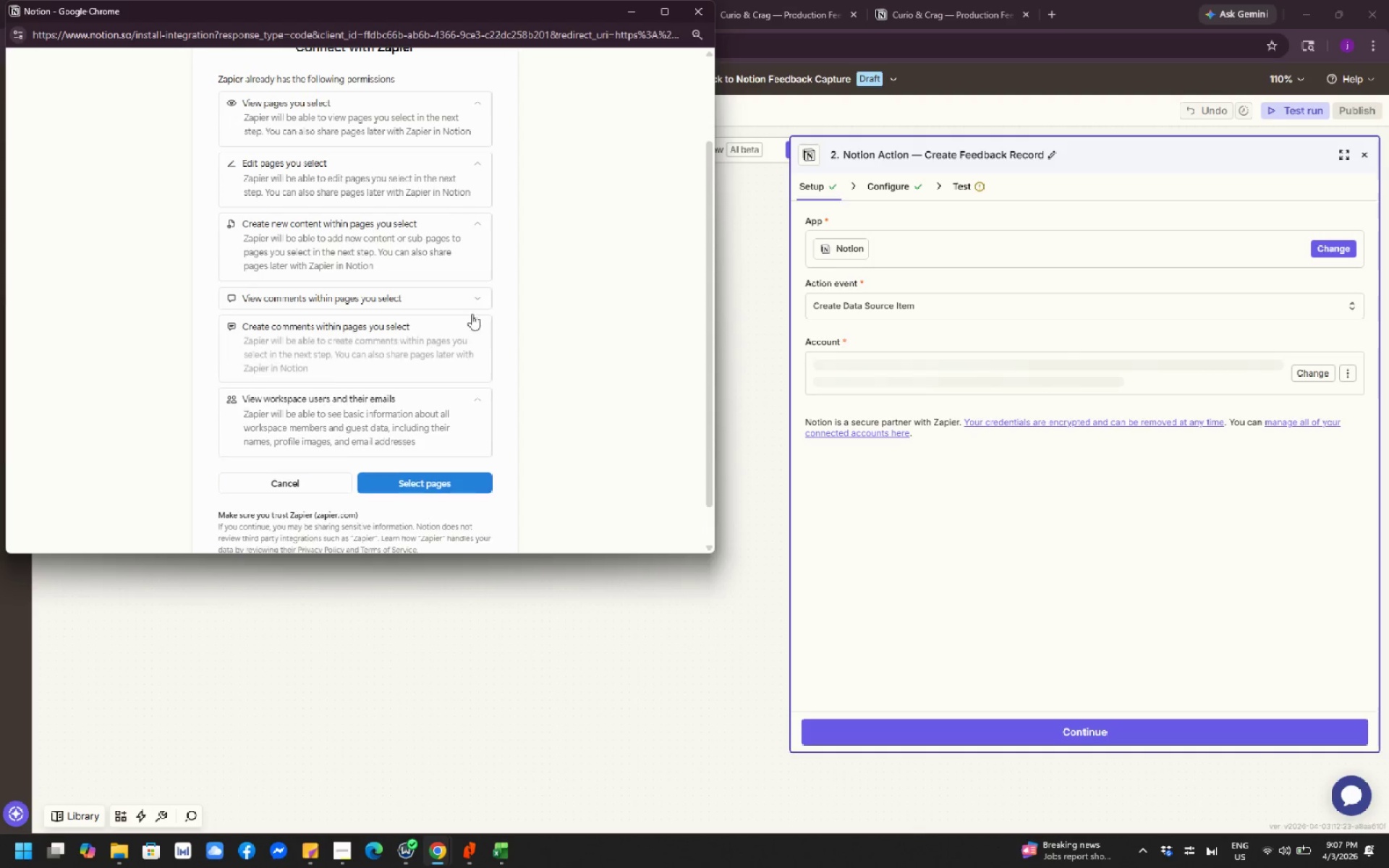 
double_click([475, 302])
 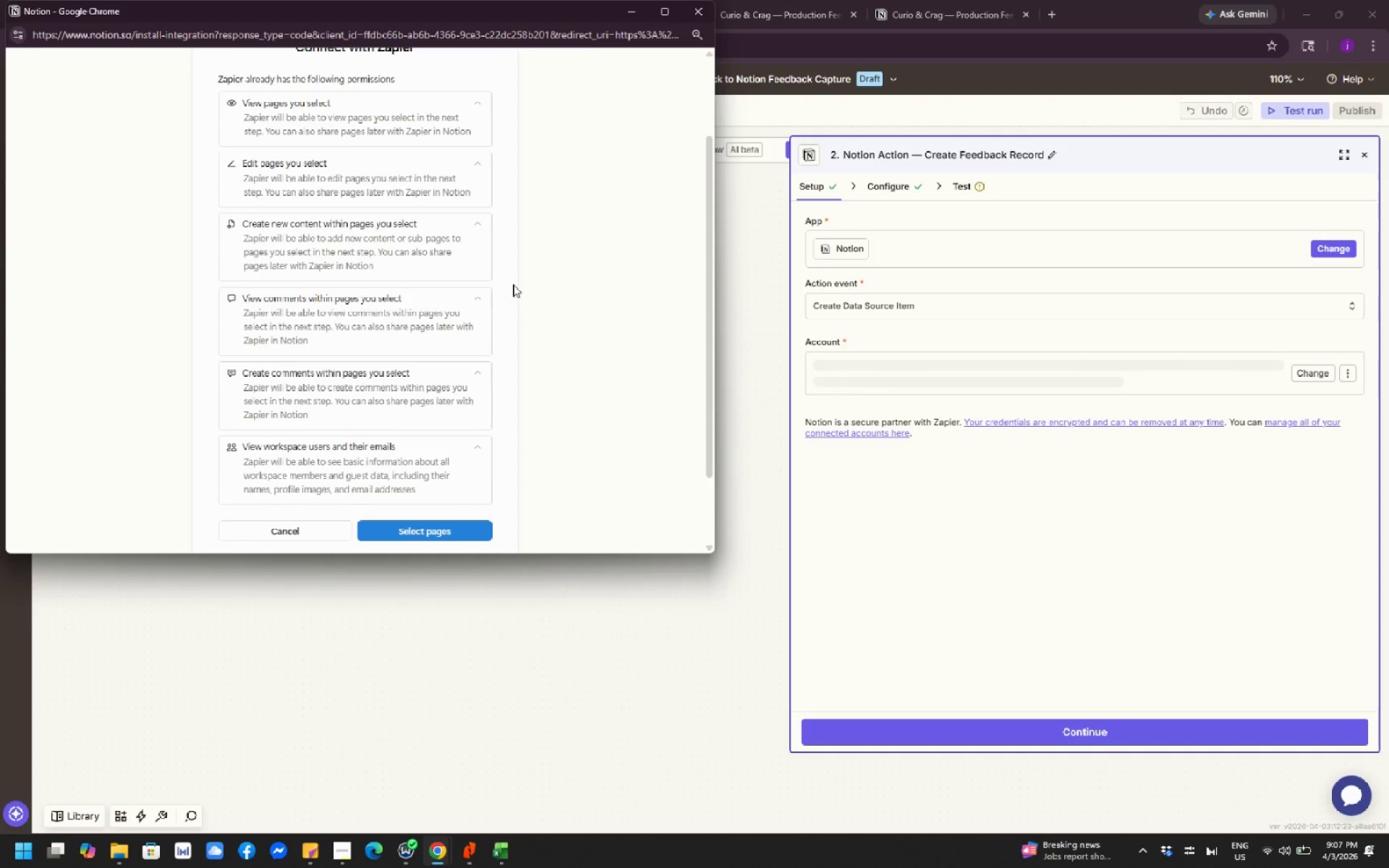 
scroll: coordinate [505, 341], scroll_direction: down, amount: 6.0
 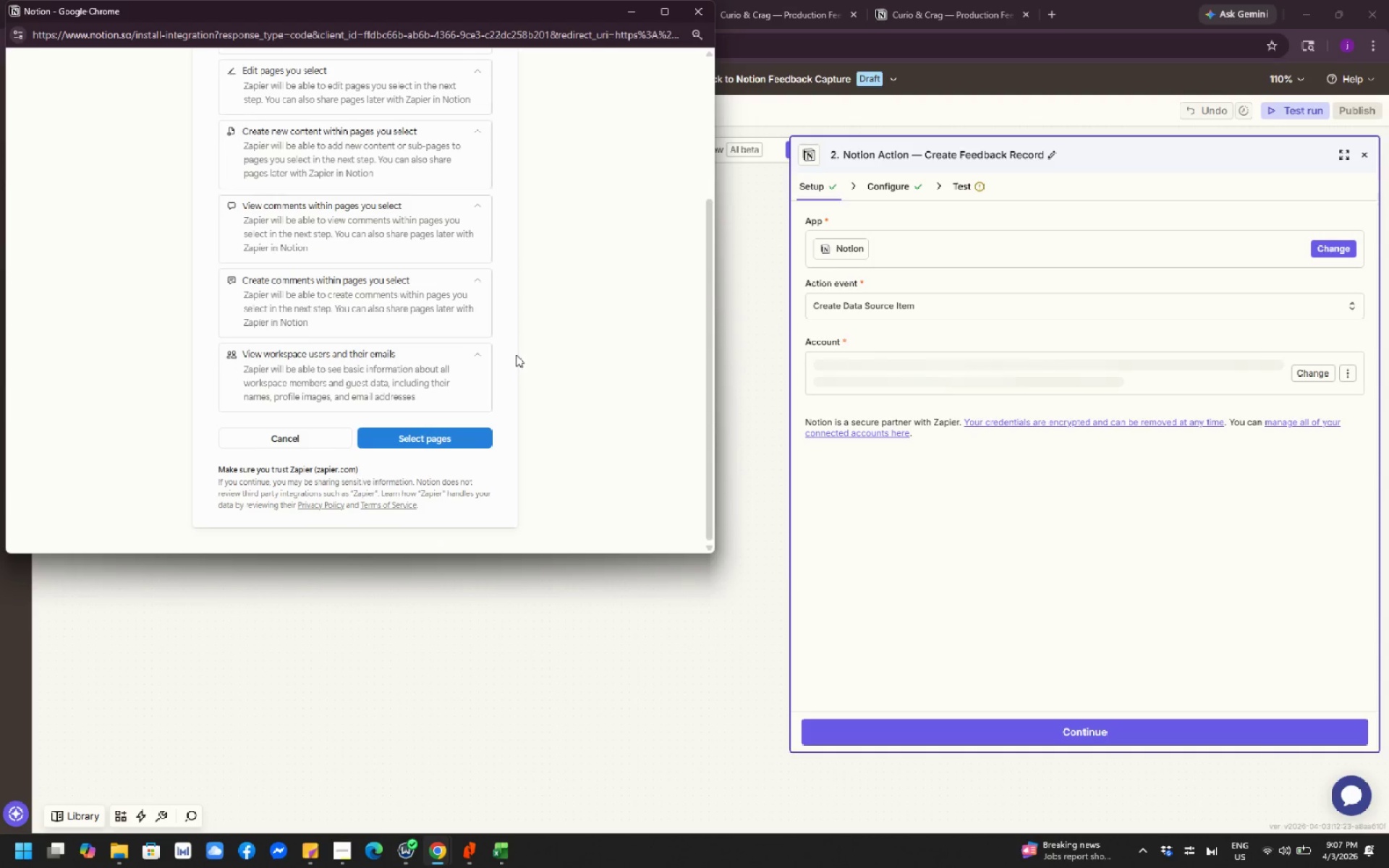 
scroll: coordinate [400, 318], scroll_direction: up, amount: 1.0
 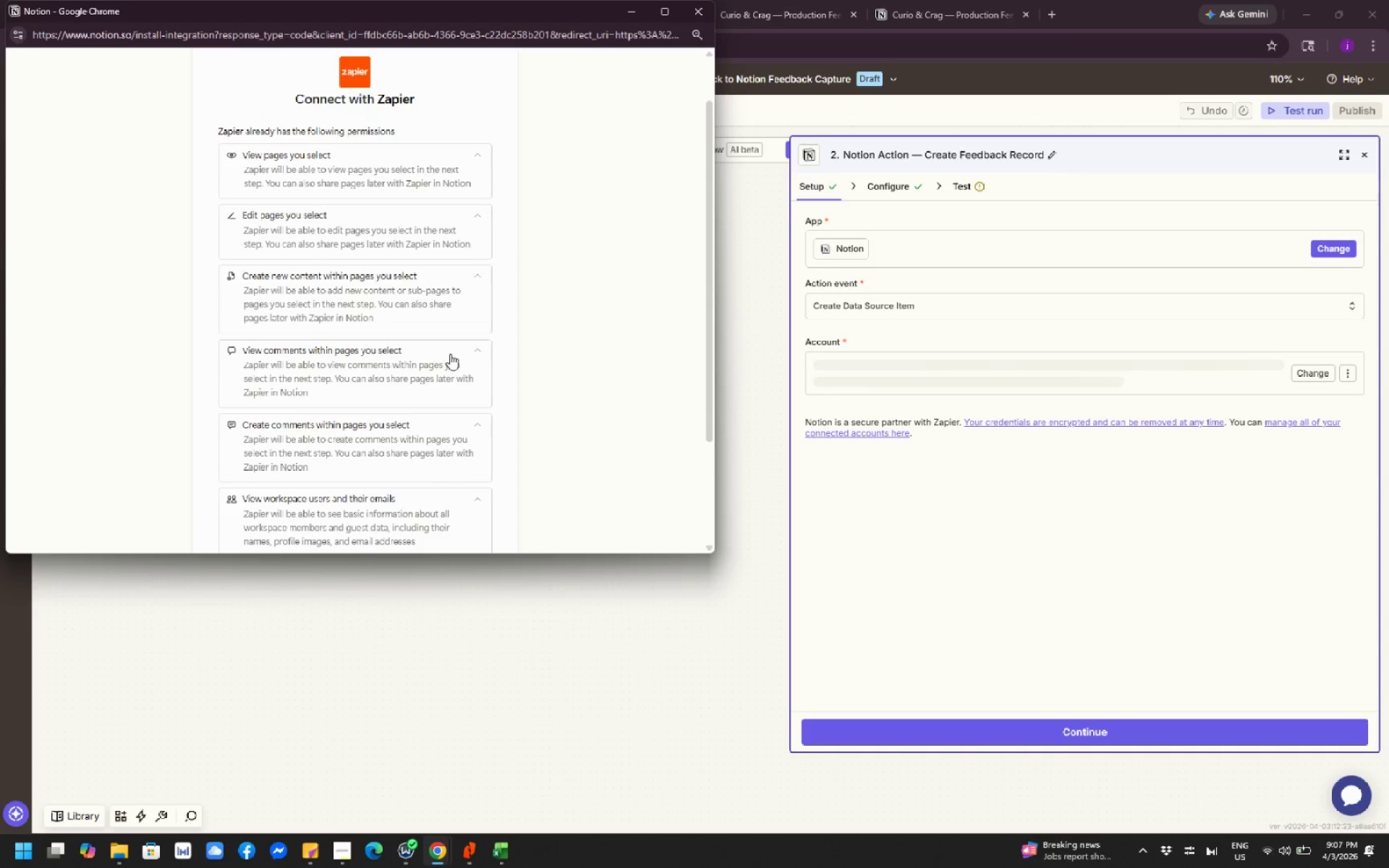 
left_click([367, 288])
 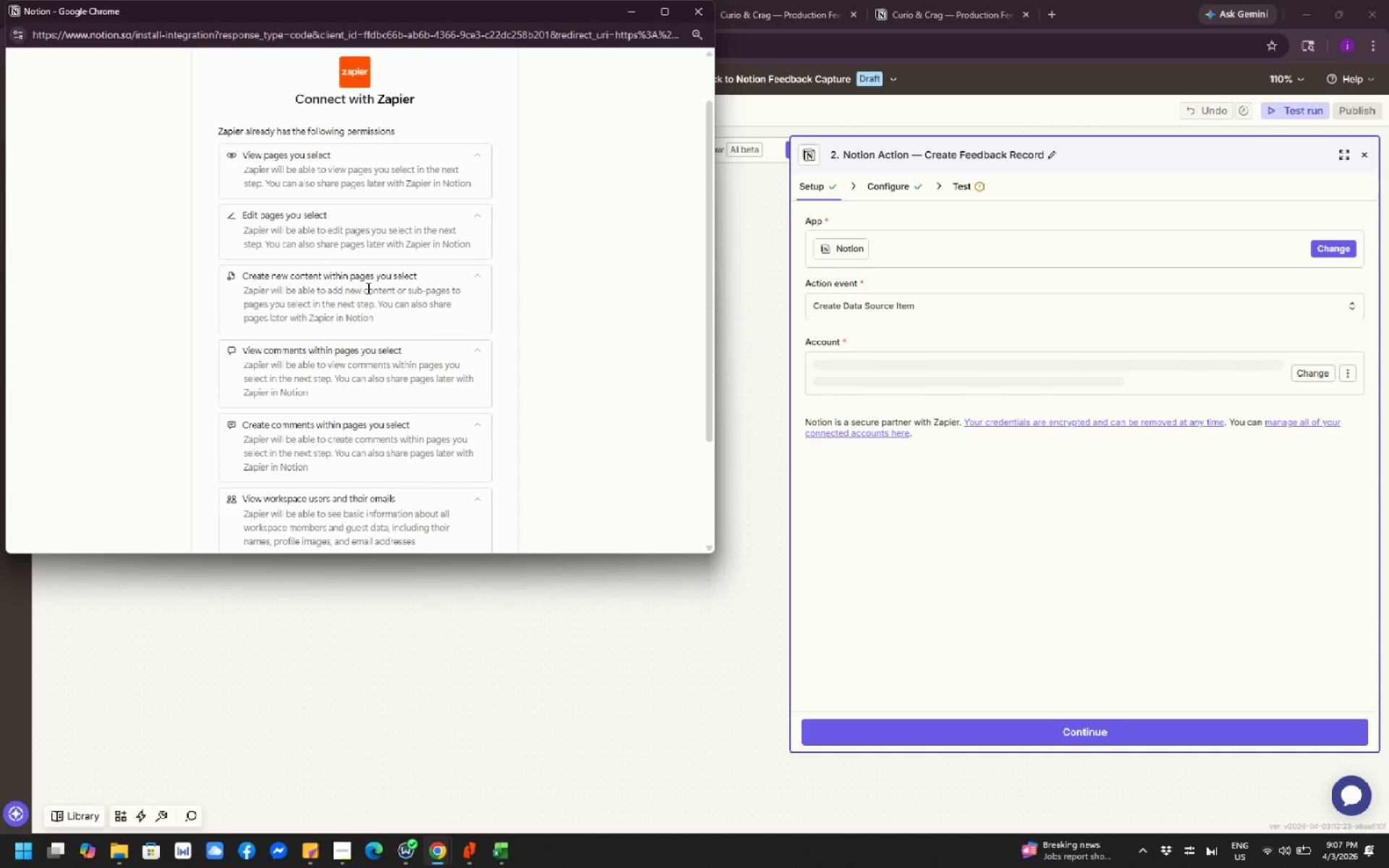 
scroll: coordinate [394, 272], scroll_direction: down, amount: 4.0
 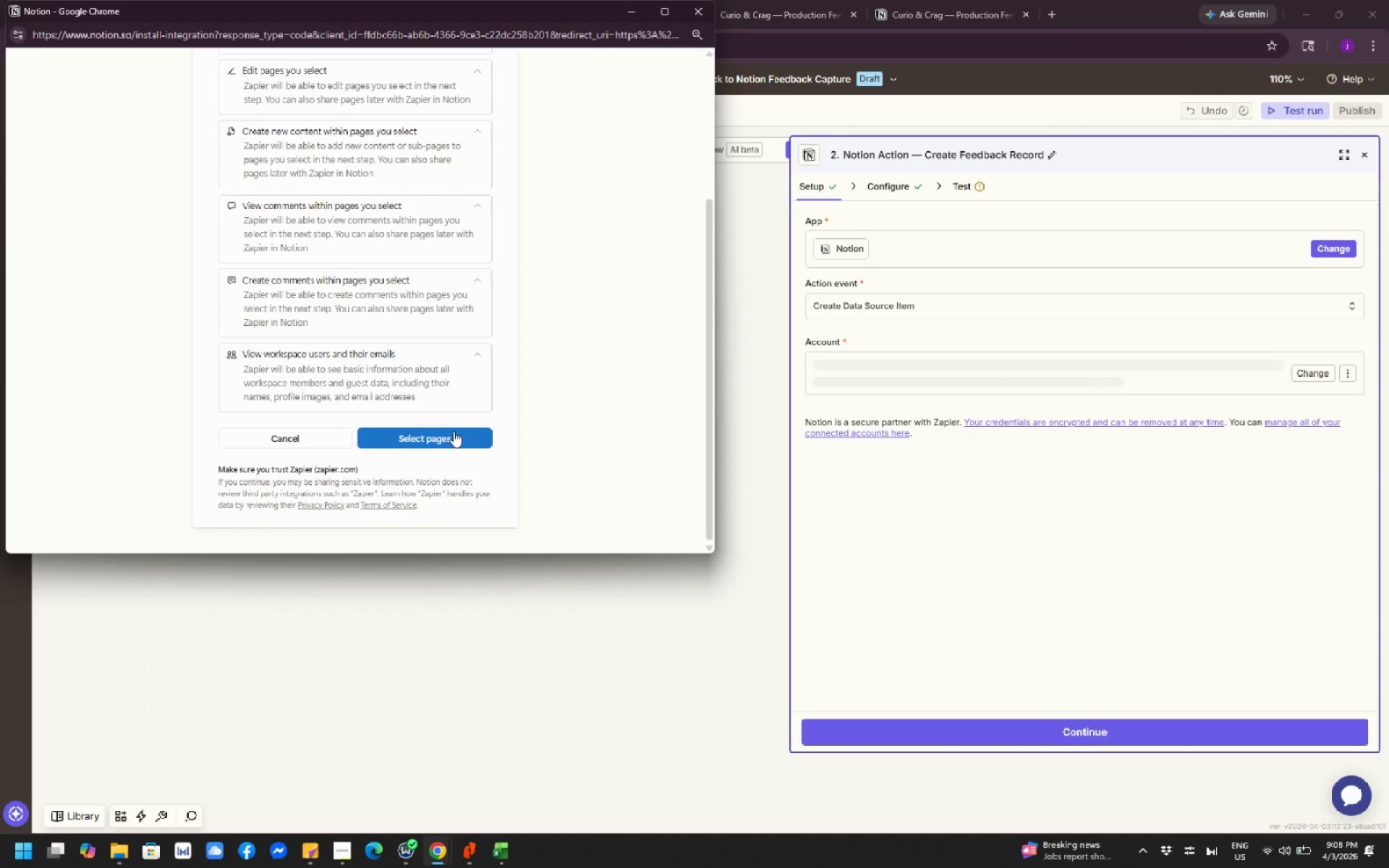 
left_click([466, 356])
 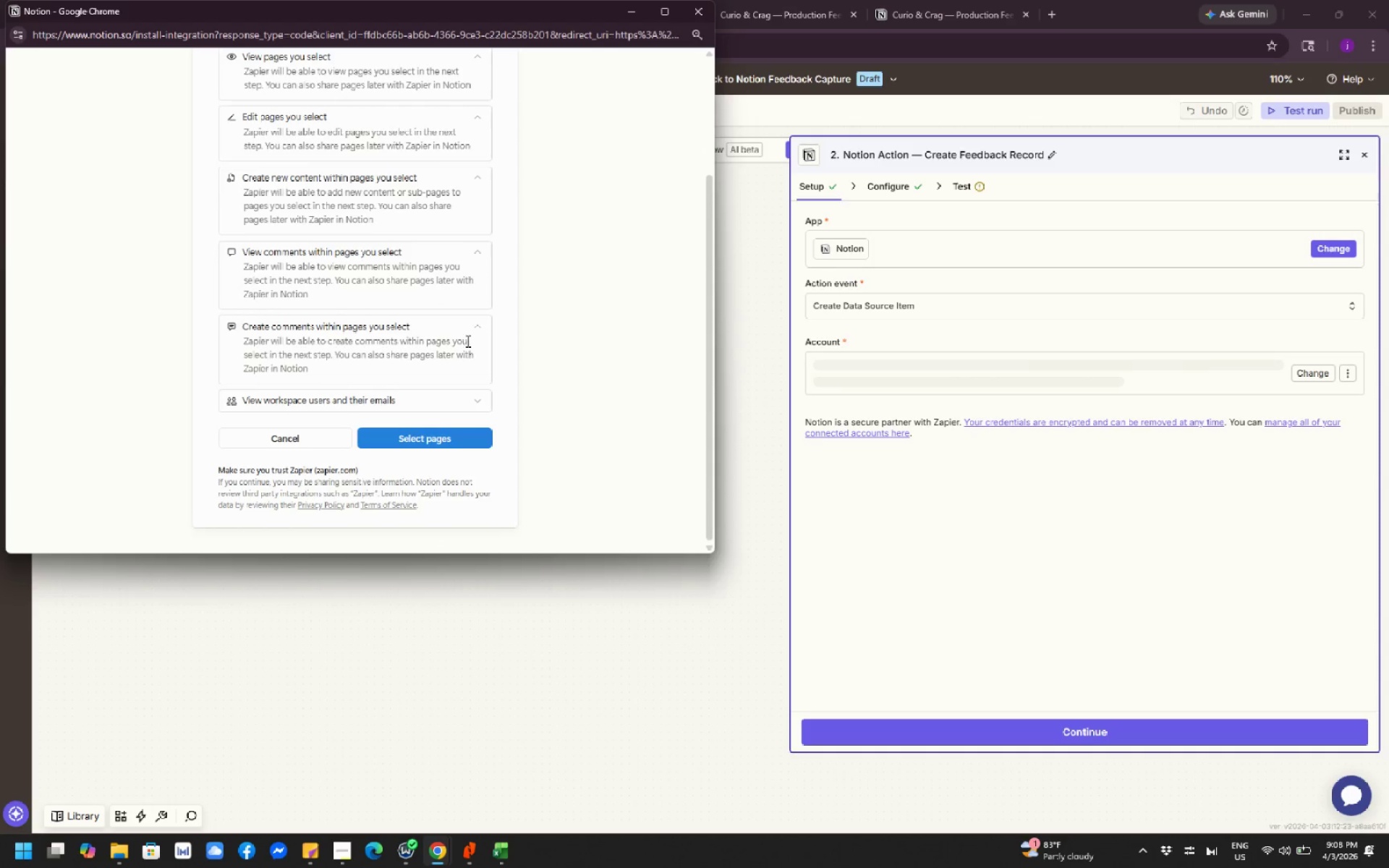 
left_click([469, 335])
 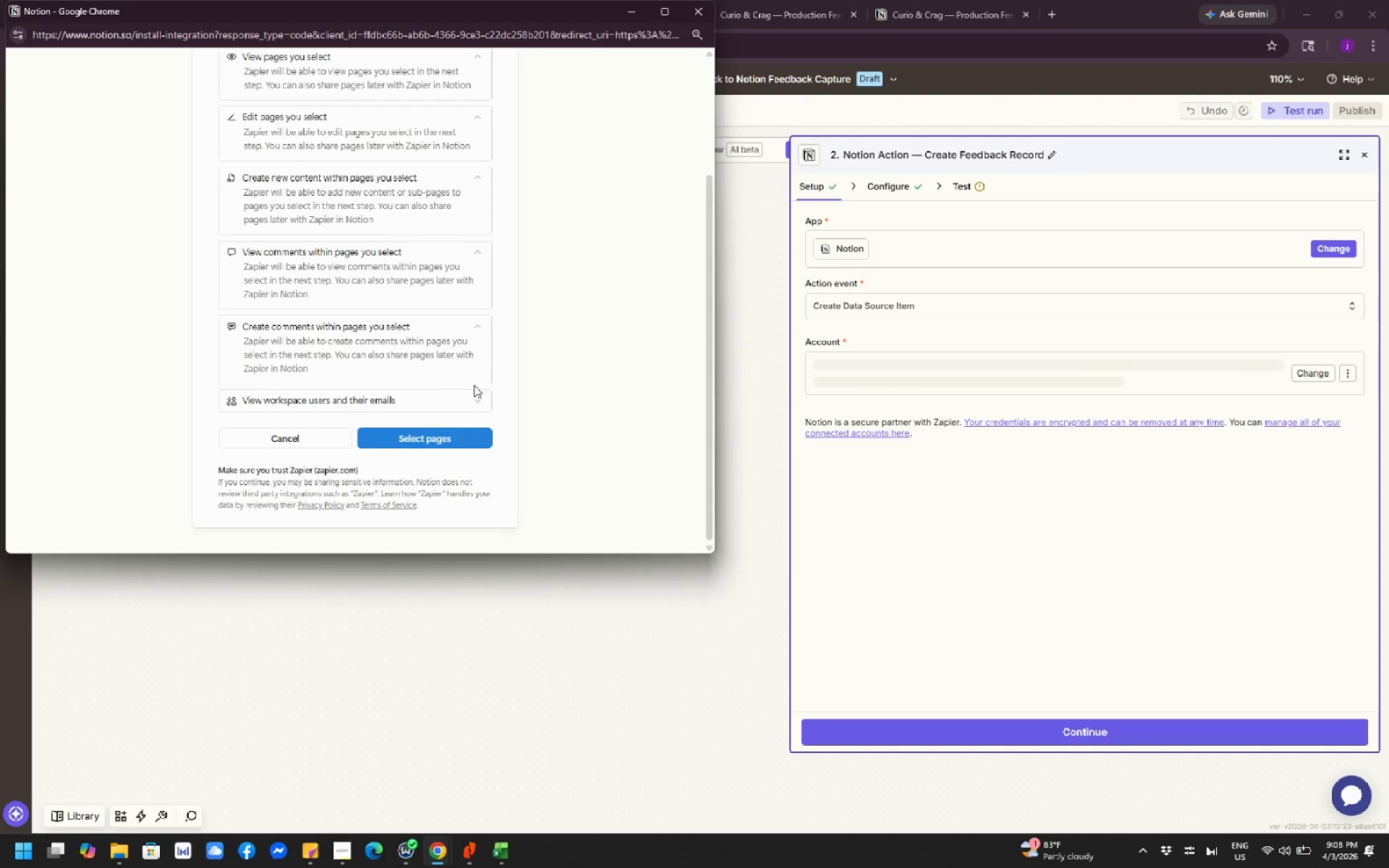 
left_click([474, 394])
 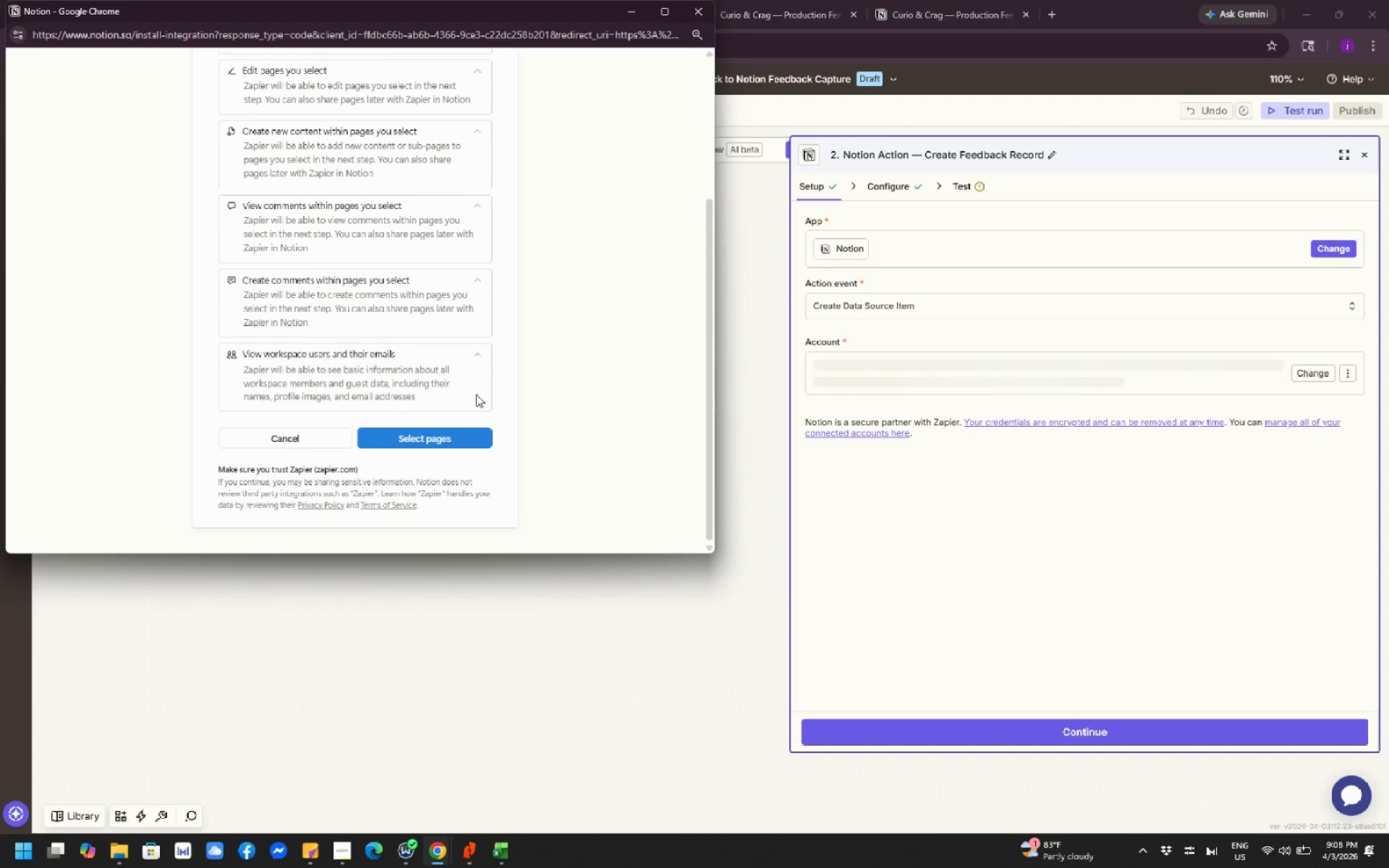 
scroll: coordinate [484, 369], scroll_direction: down, amount: 3.0
 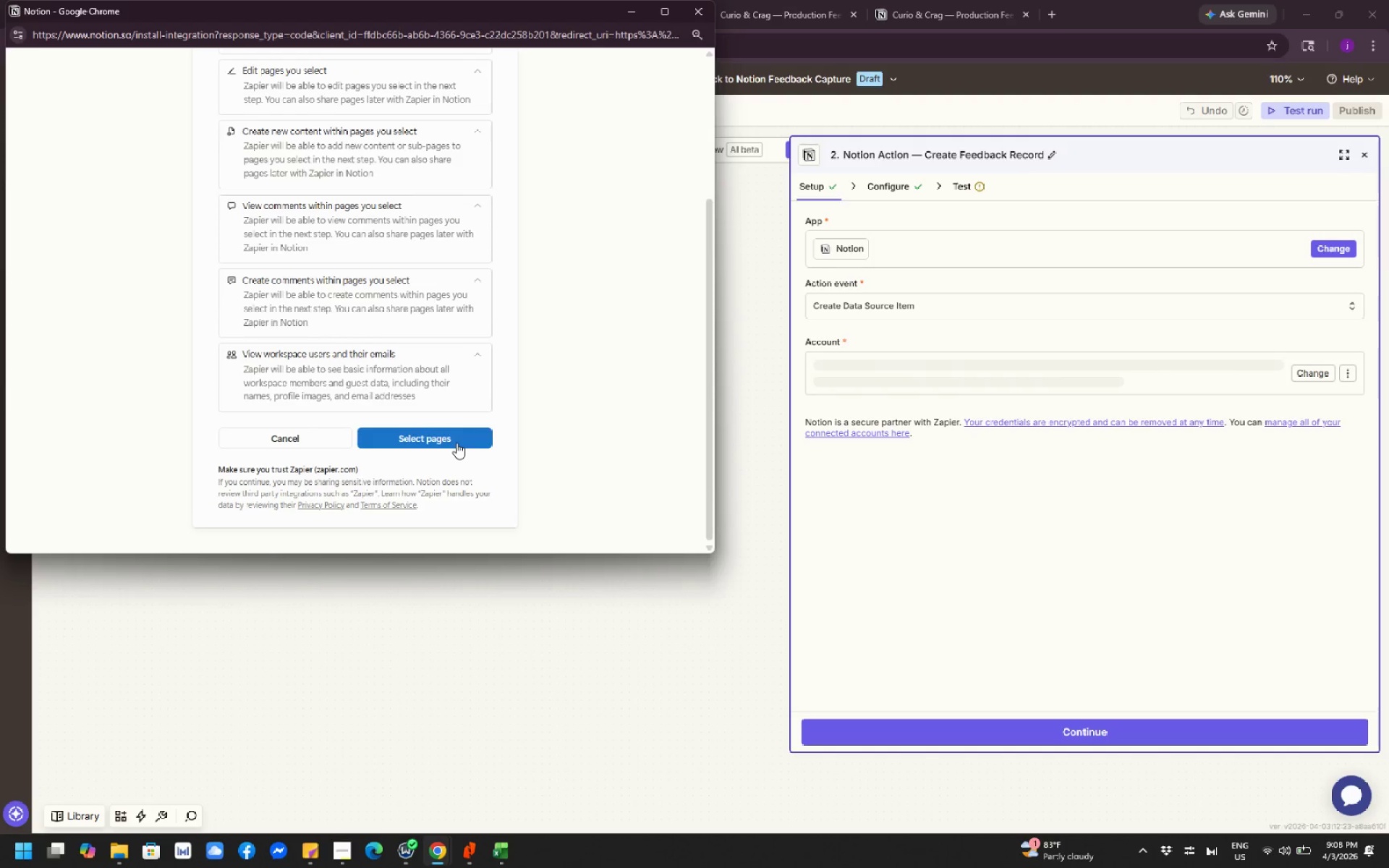 
left_click([456, 443])
 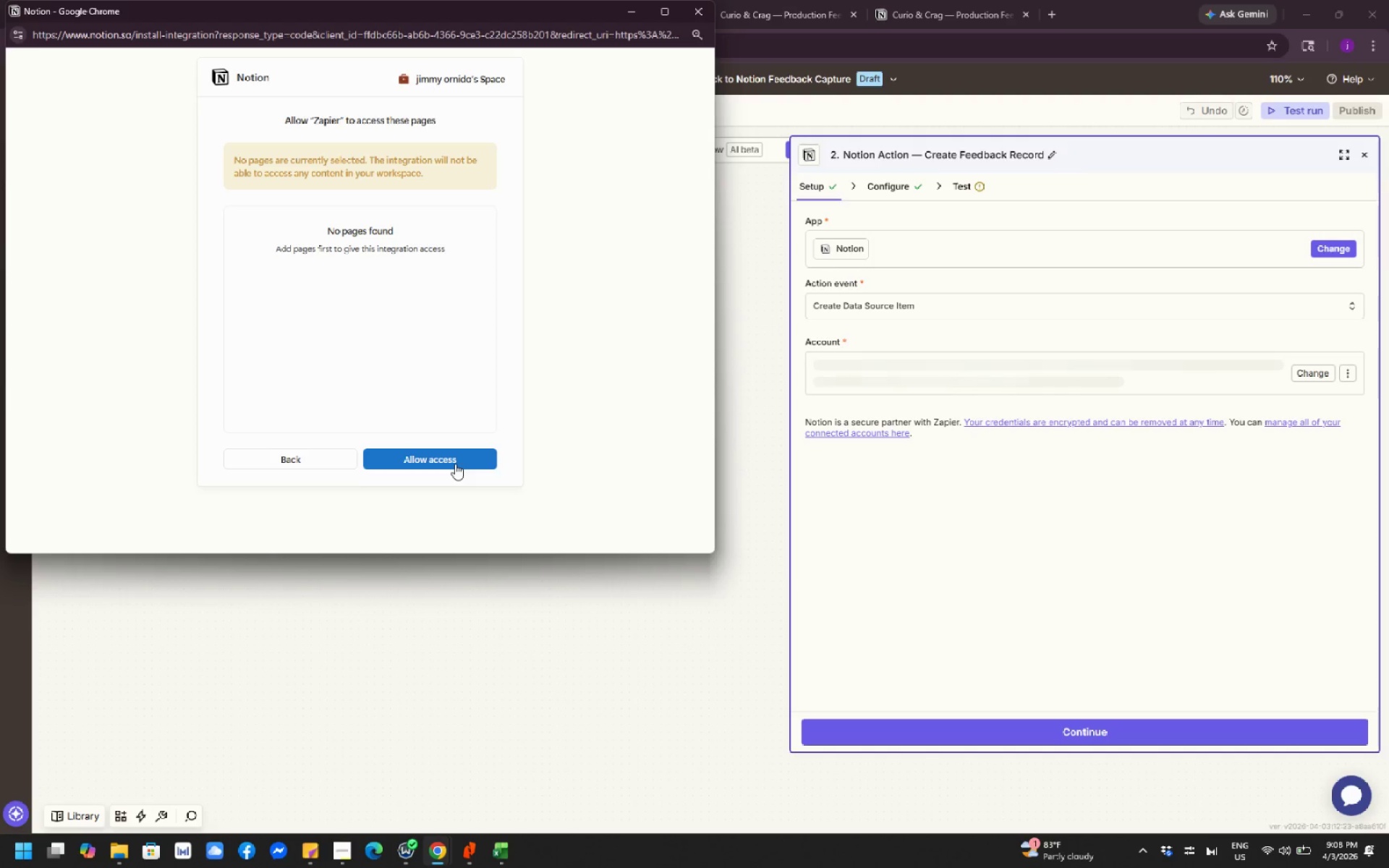 
wait(24.45)
 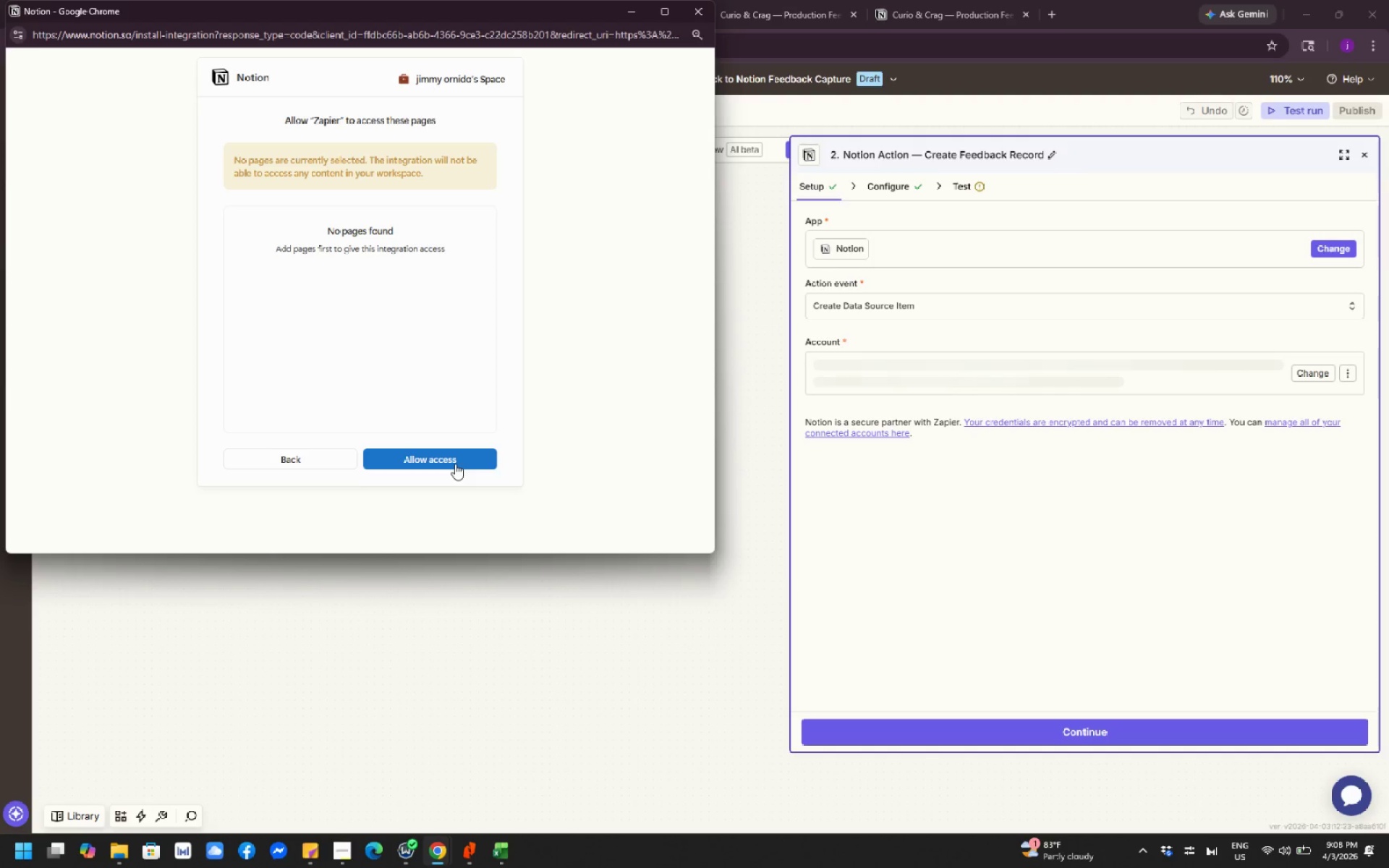 
left_click([440, 397])
 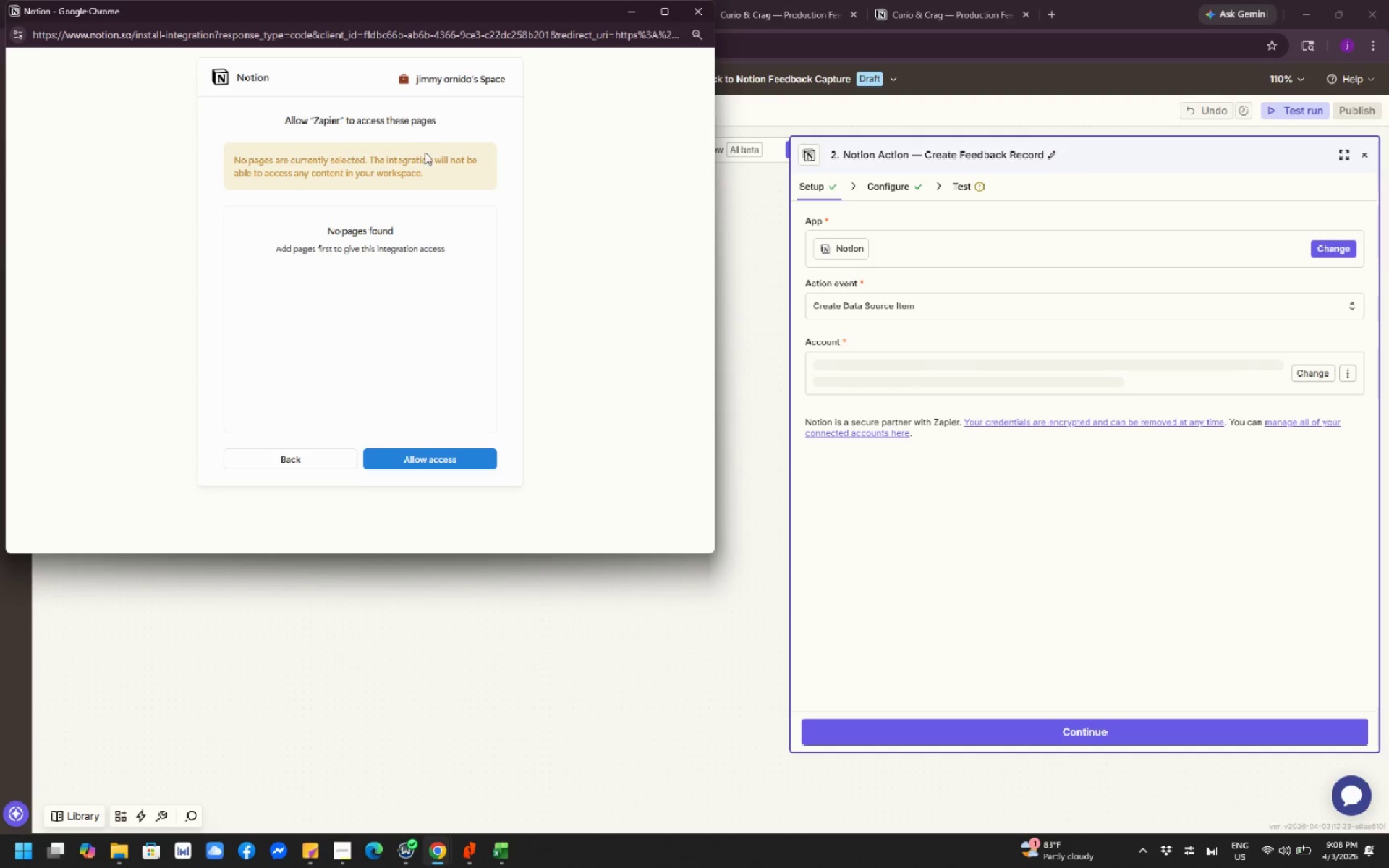 
left_click([422, 150])
 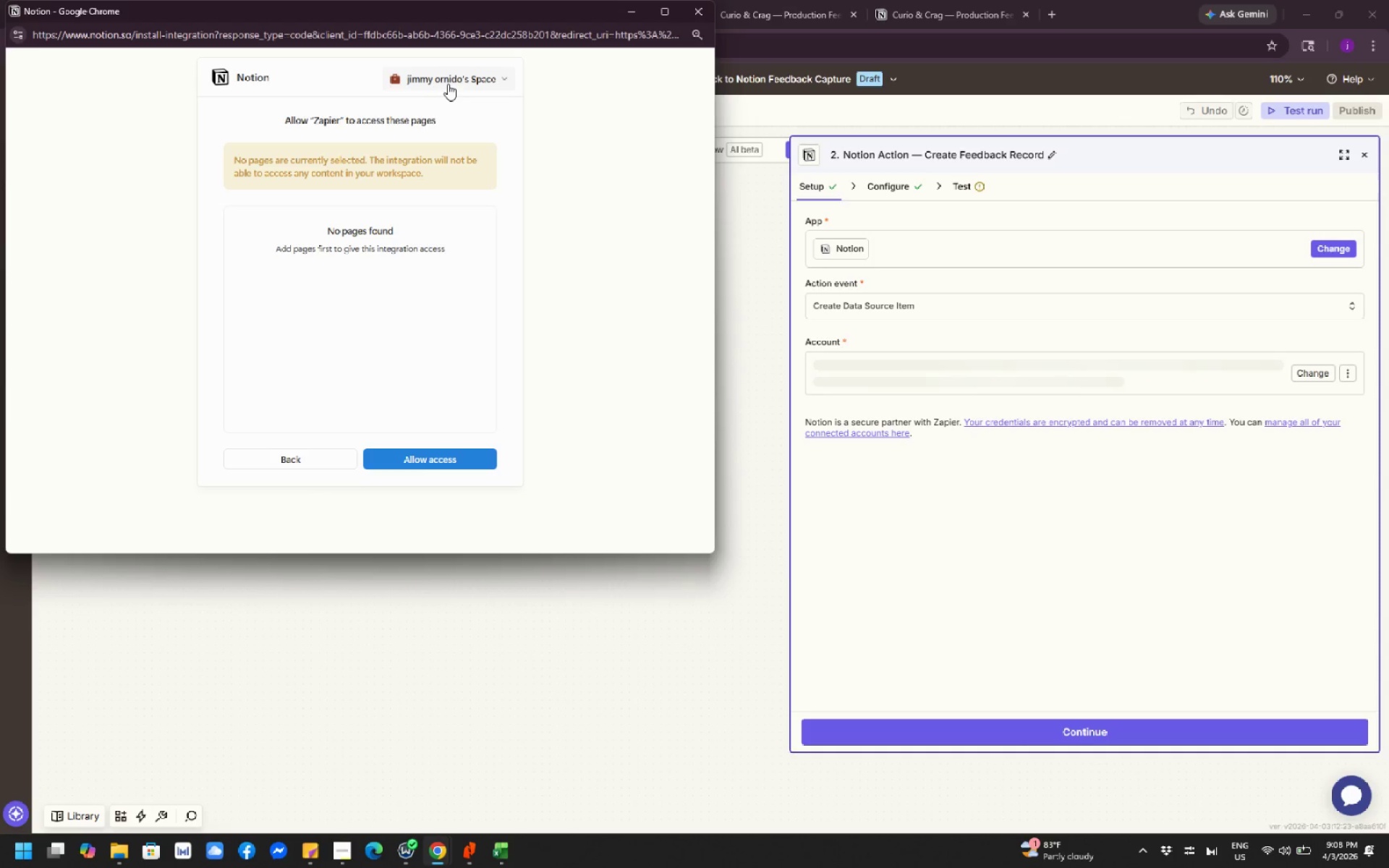 
left_click([493, 83])
 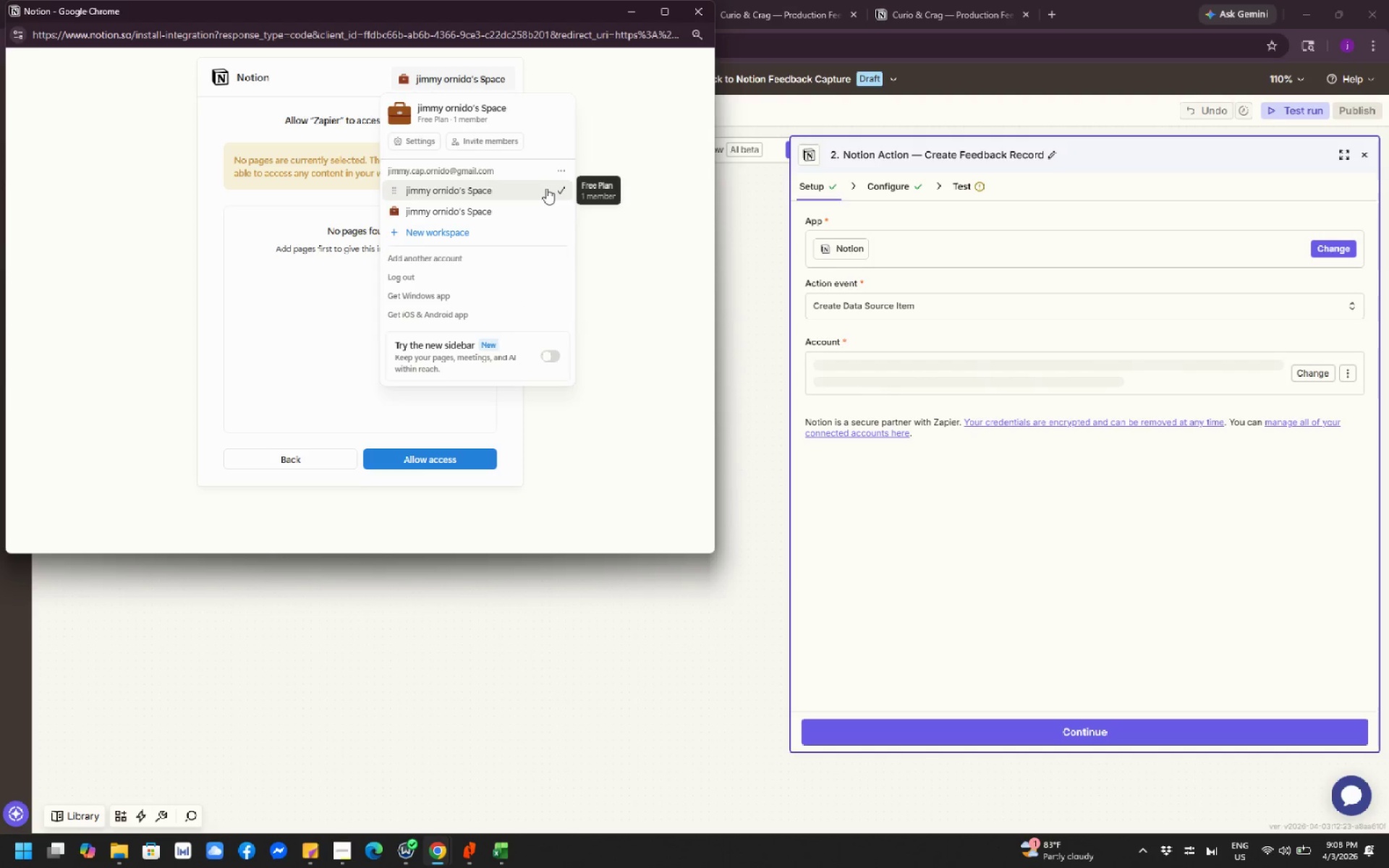 
wait(7.59)
 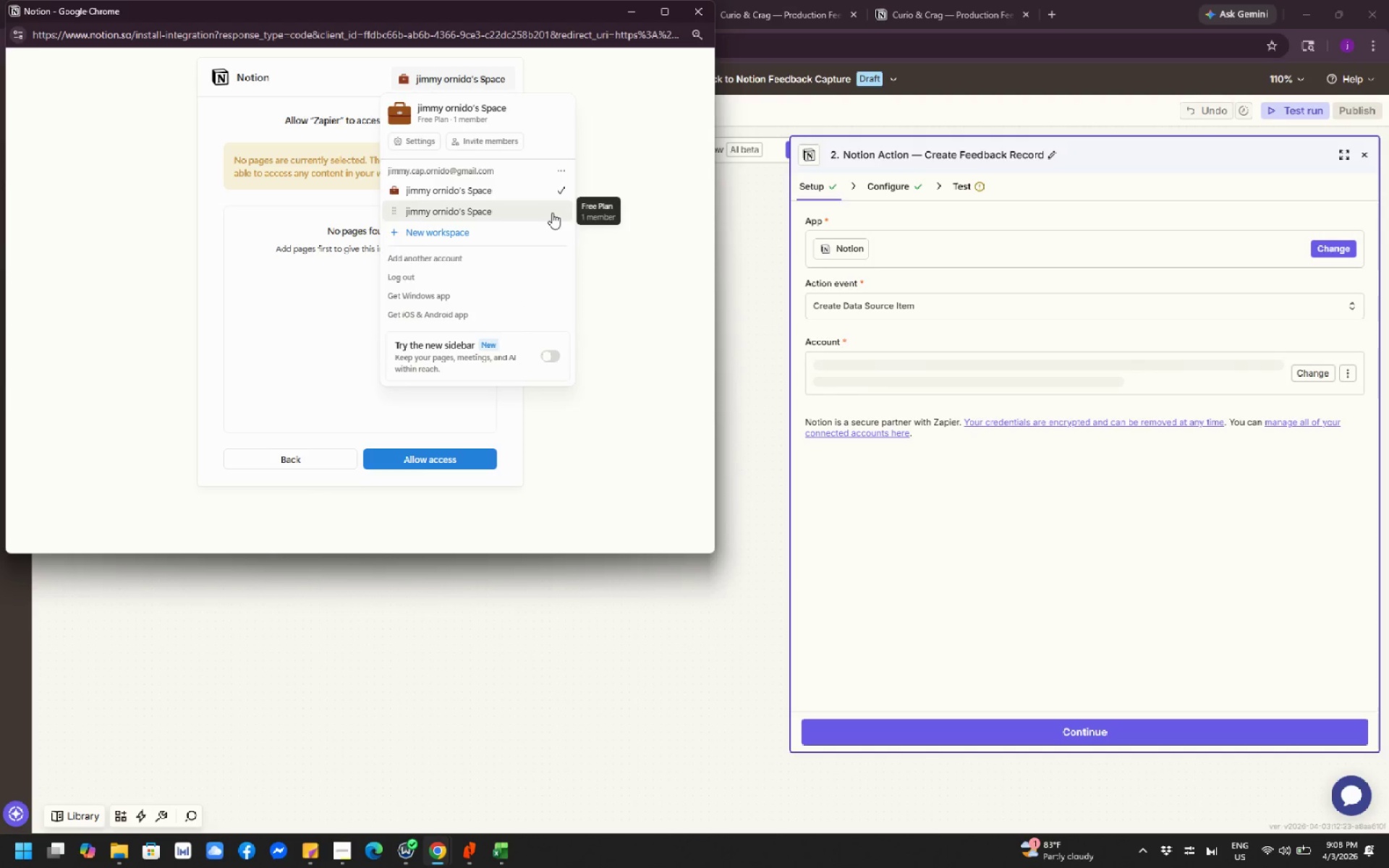 
left_click([490, 218])
 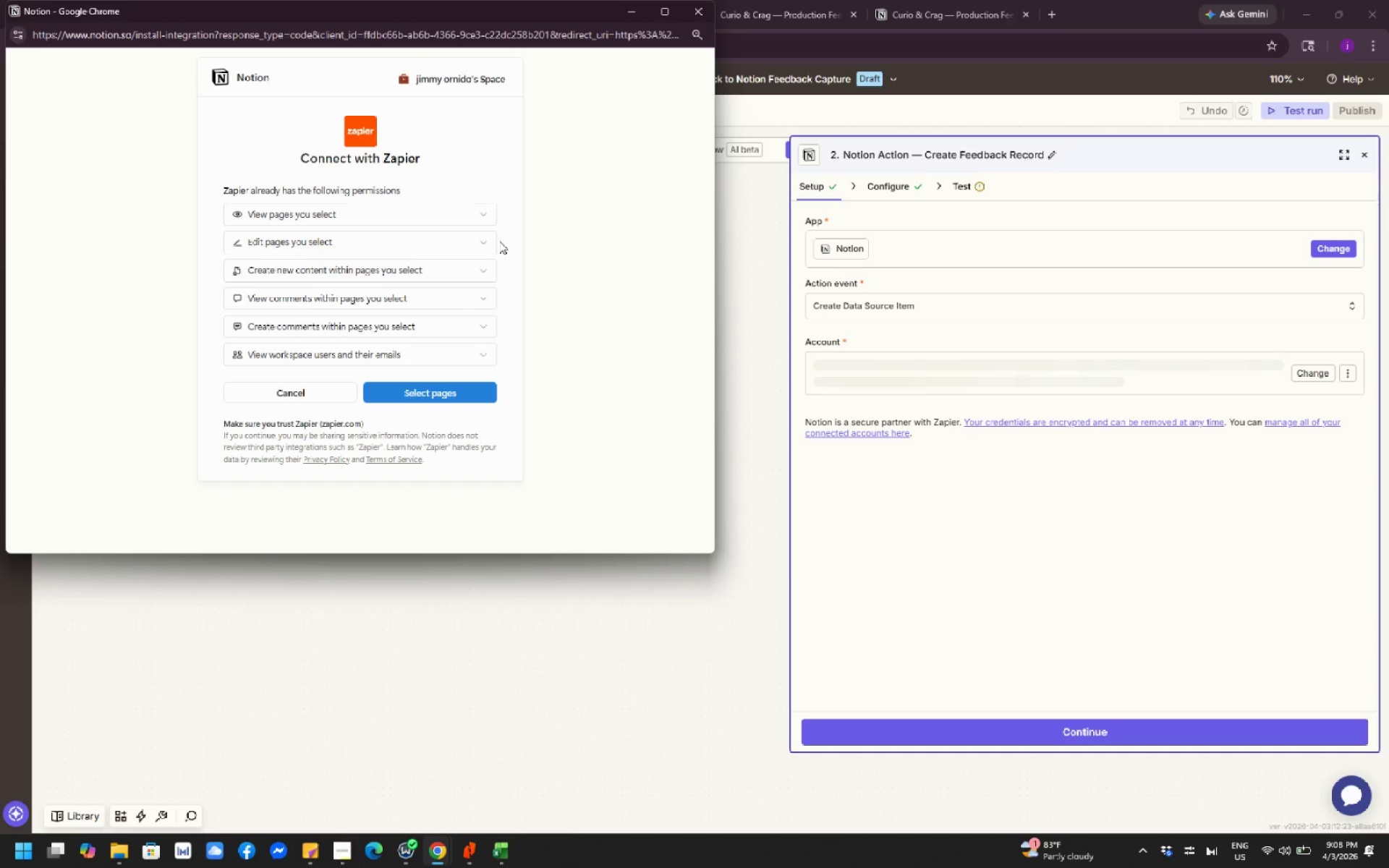 
scroll: coordinate [430, 292], scroll_direction: down, amount: 3.0
 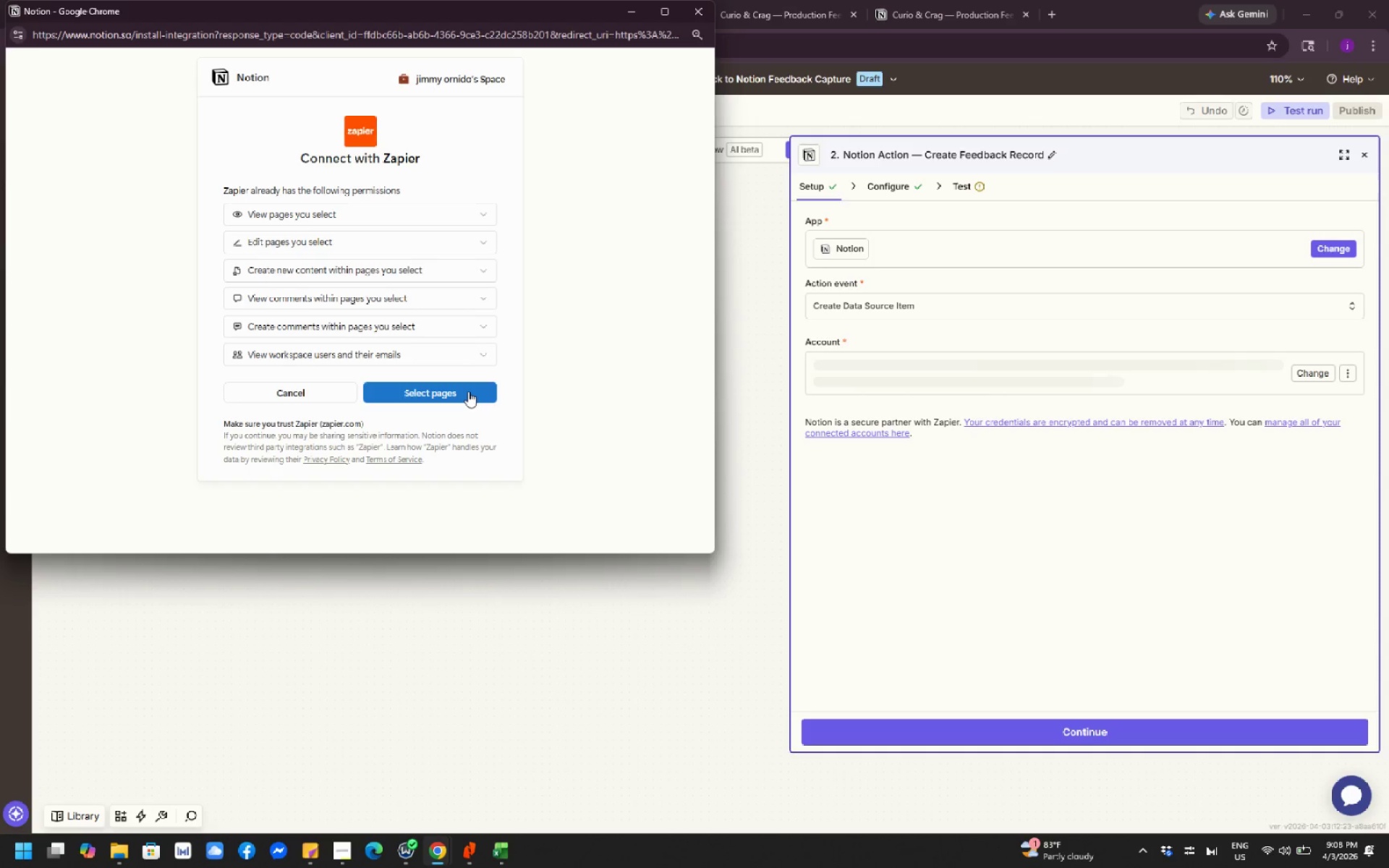 
left_click([468, 391])
 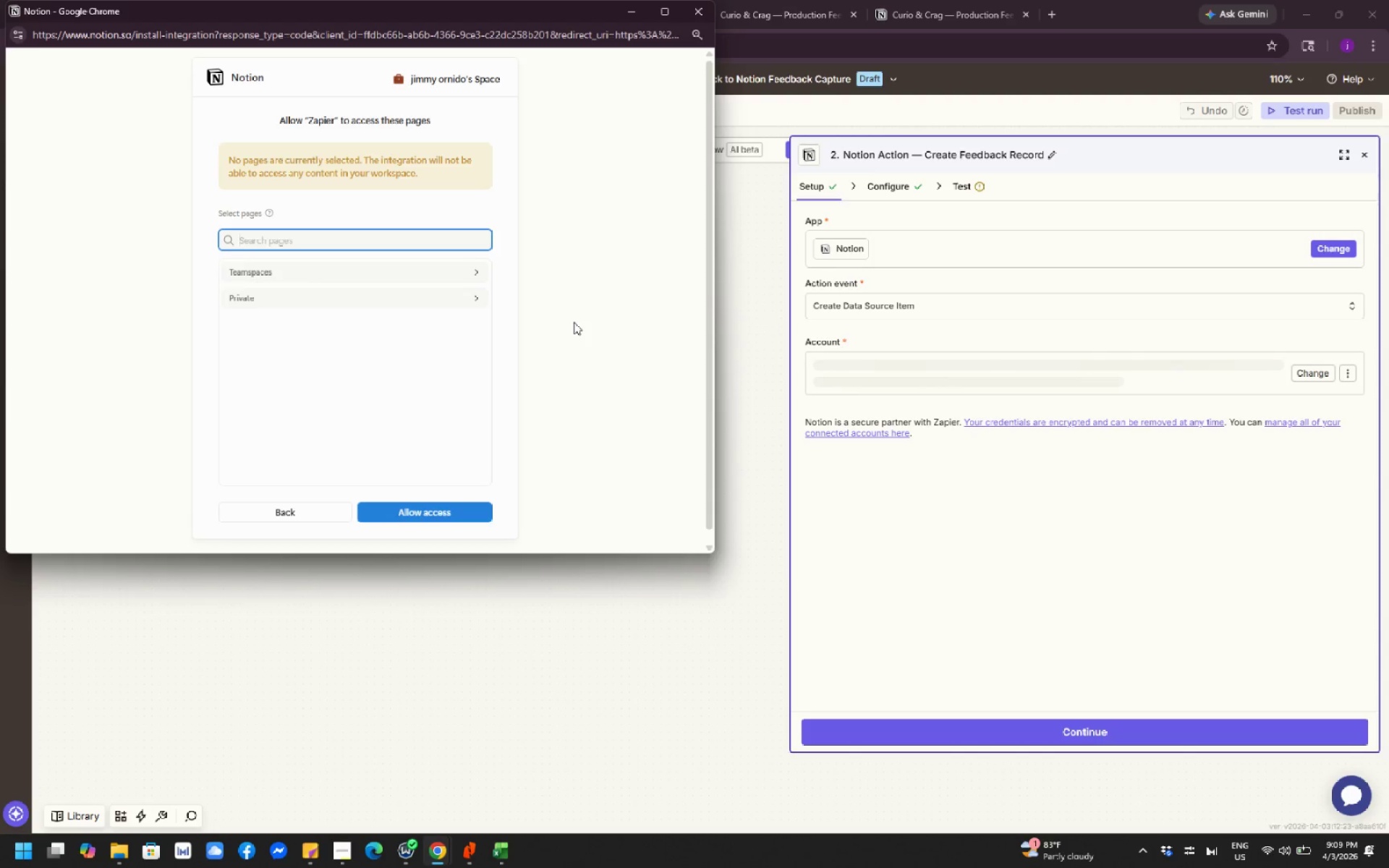 
wait(52.88)
 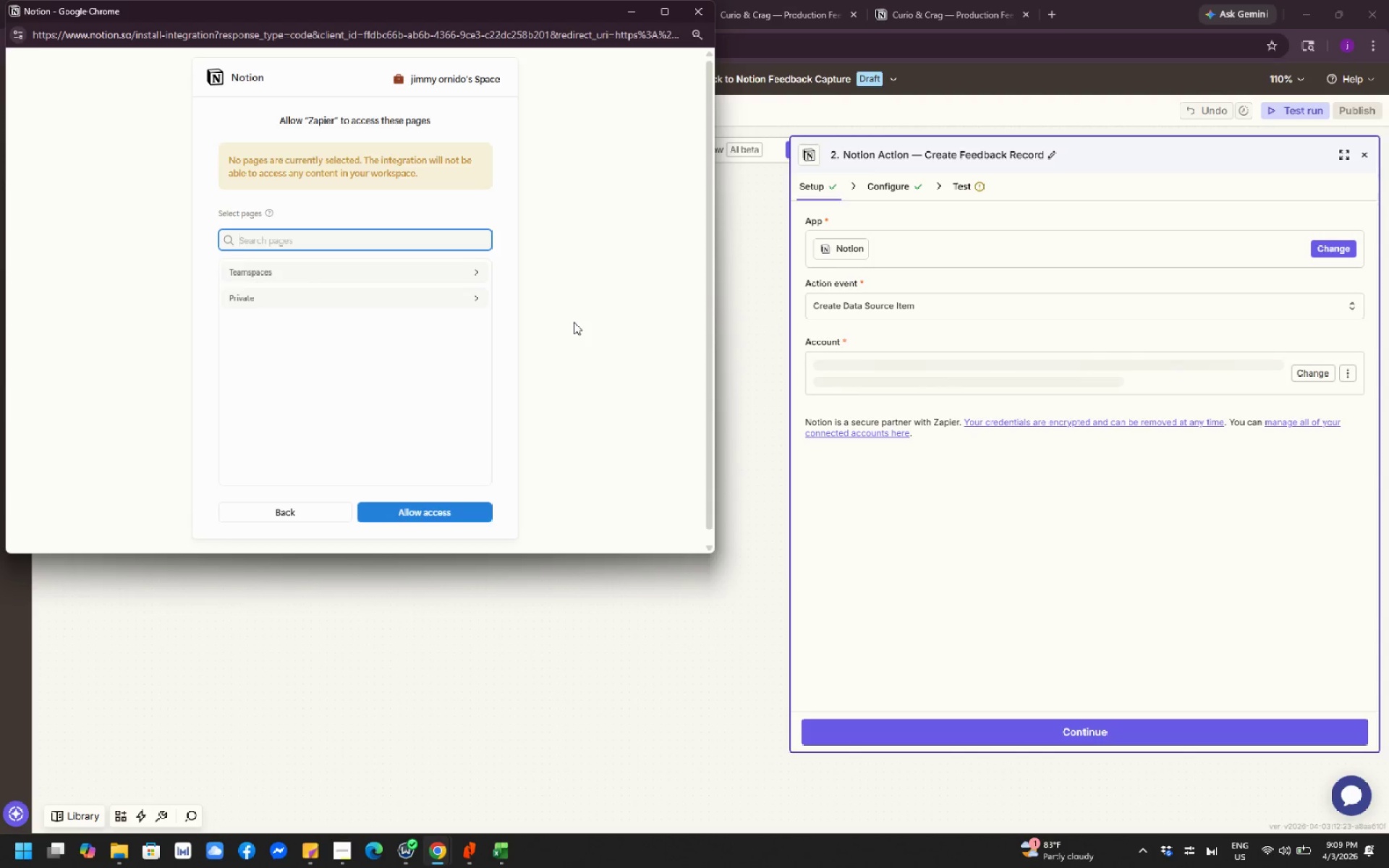 
type(curio)
 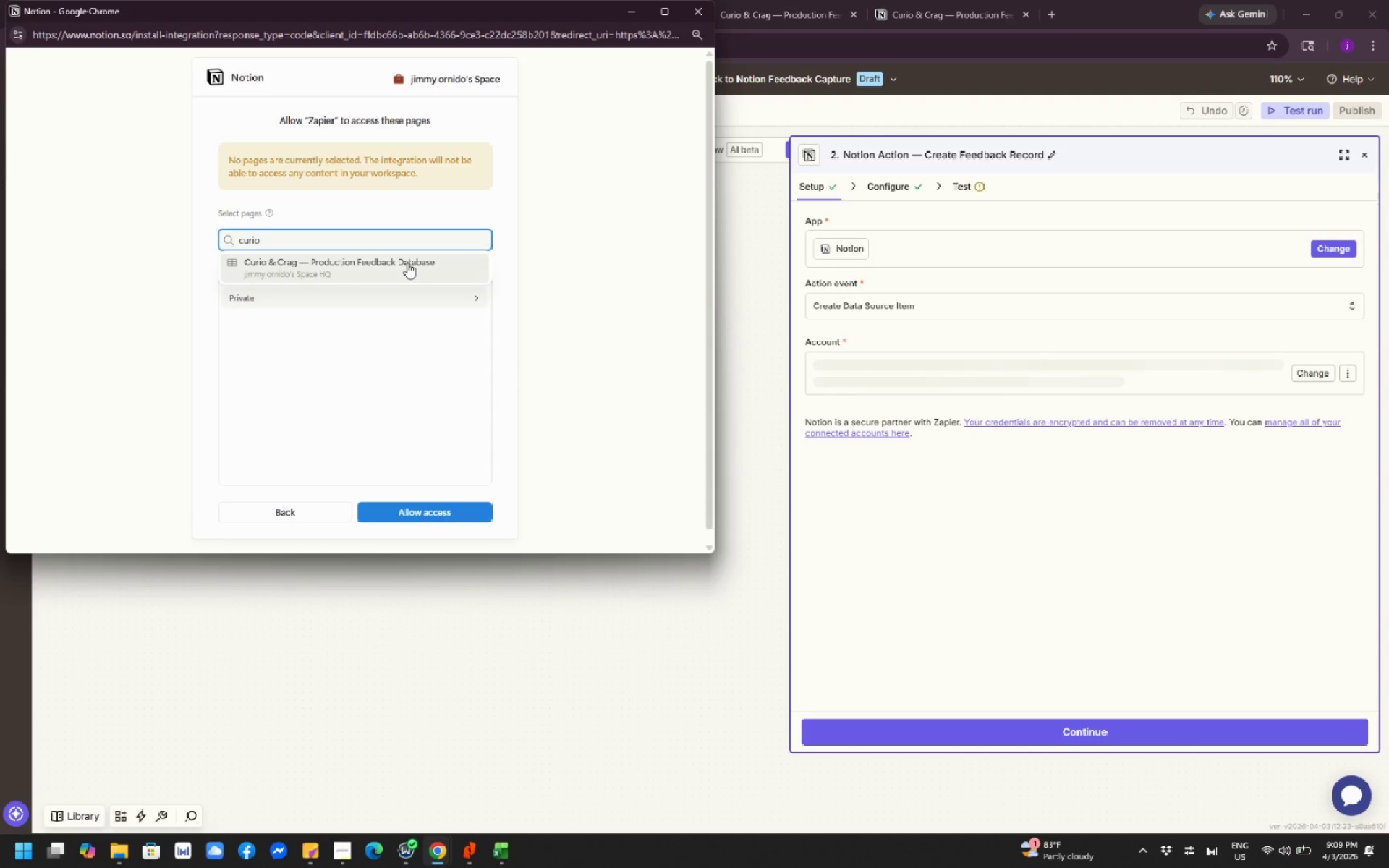 
left_click([407, 263])
 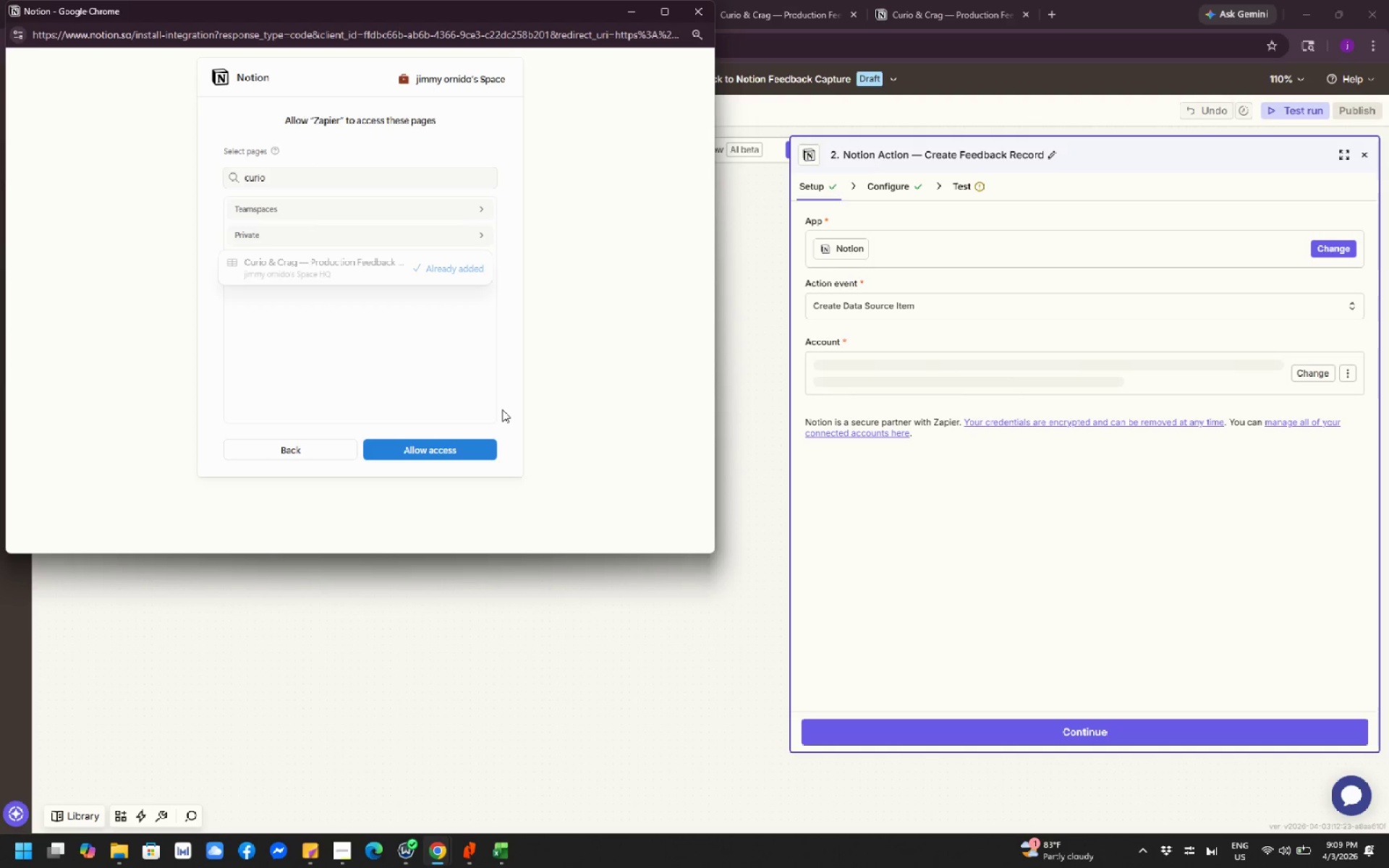 
wait(6.61)
 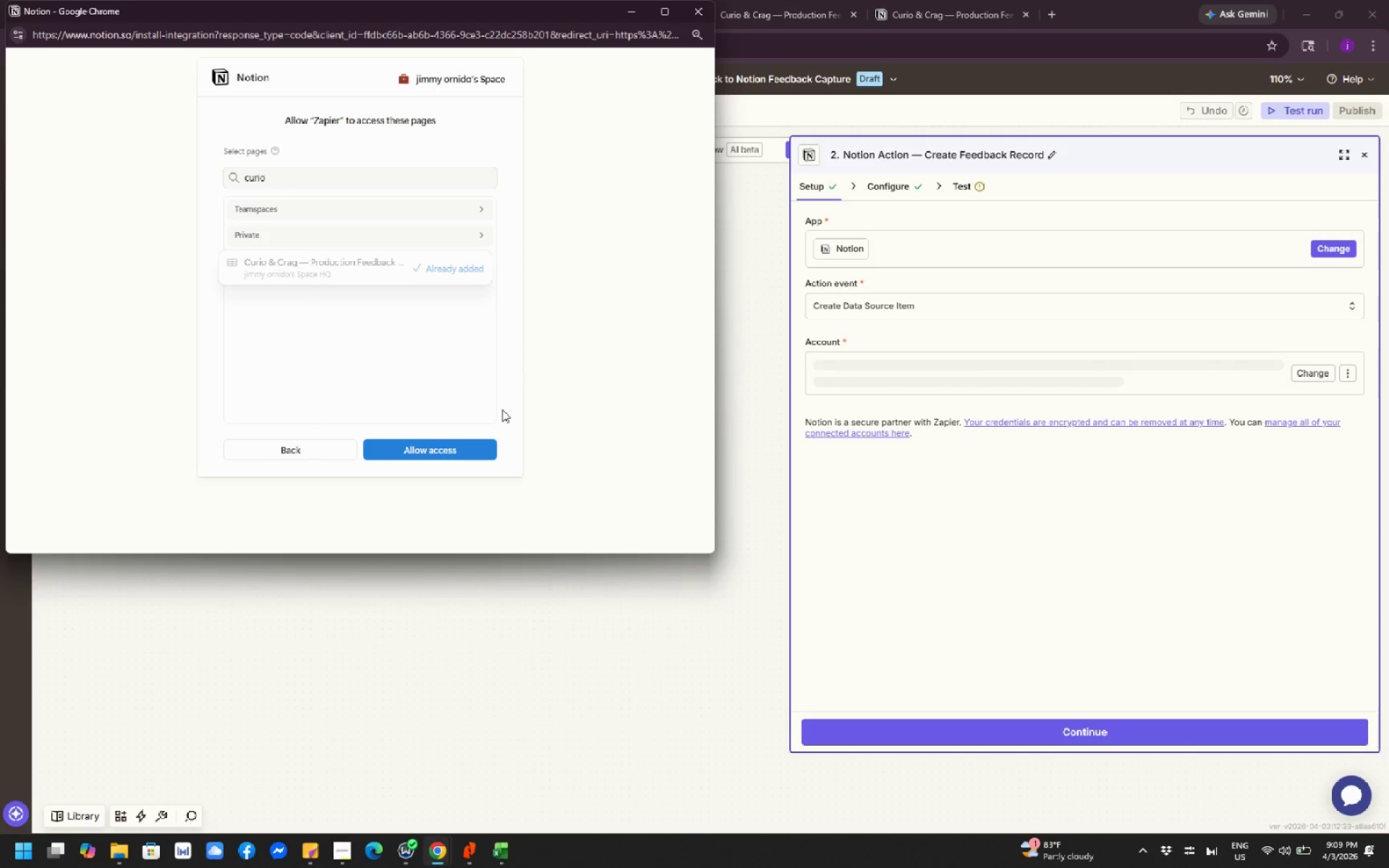 
left_click([439, 456])
 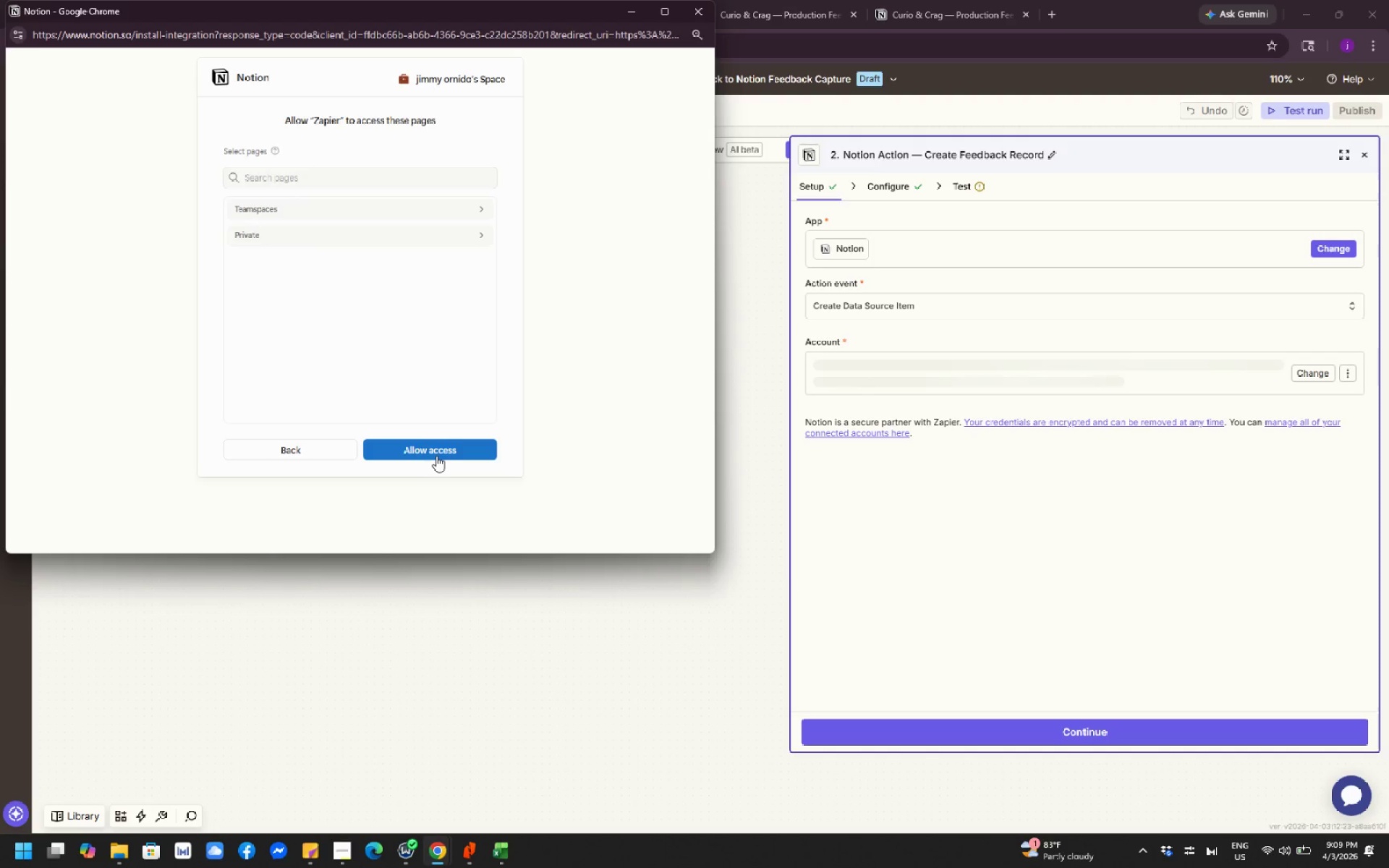 
wait(8.66)
 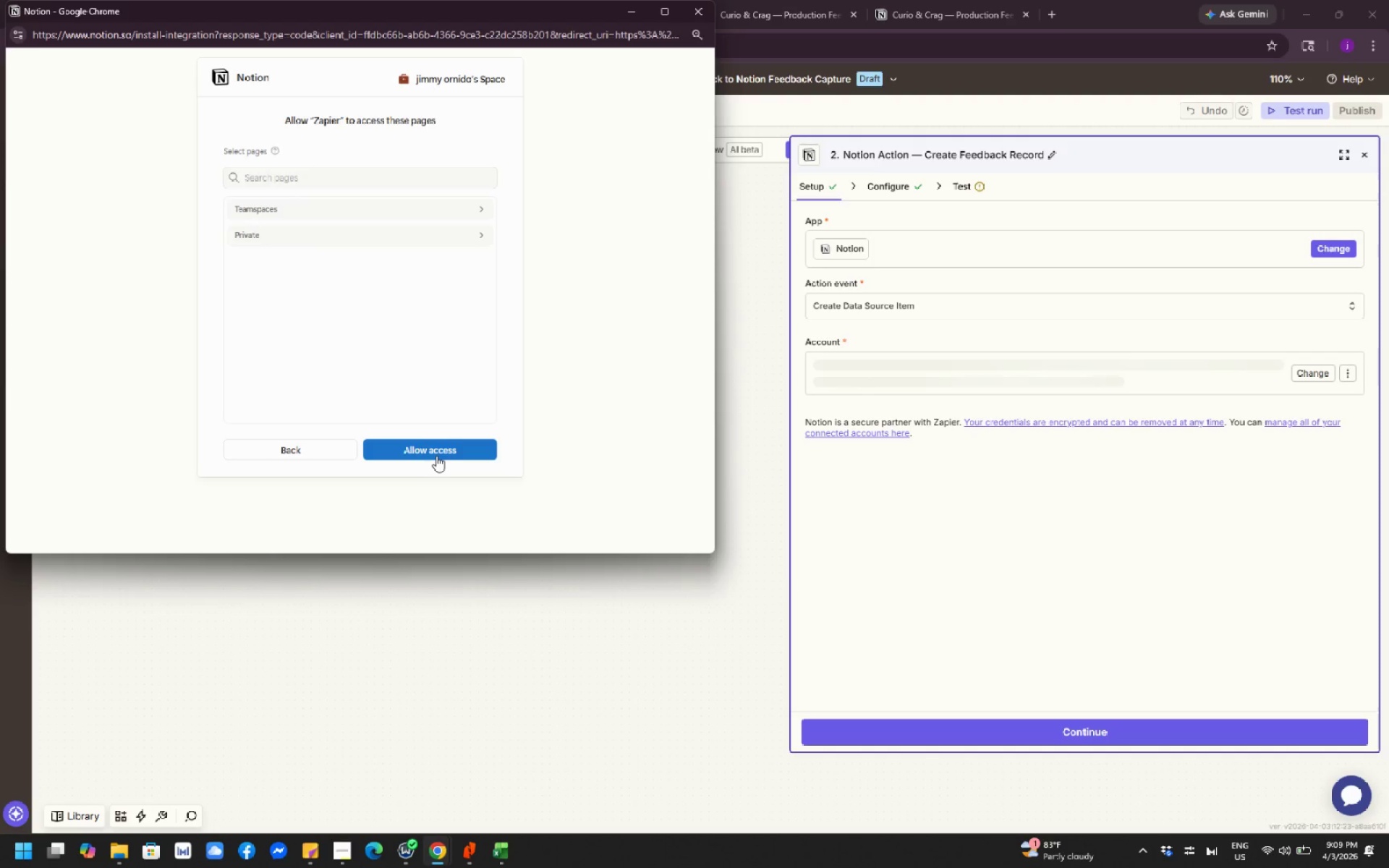 
left_click([446, 449])
 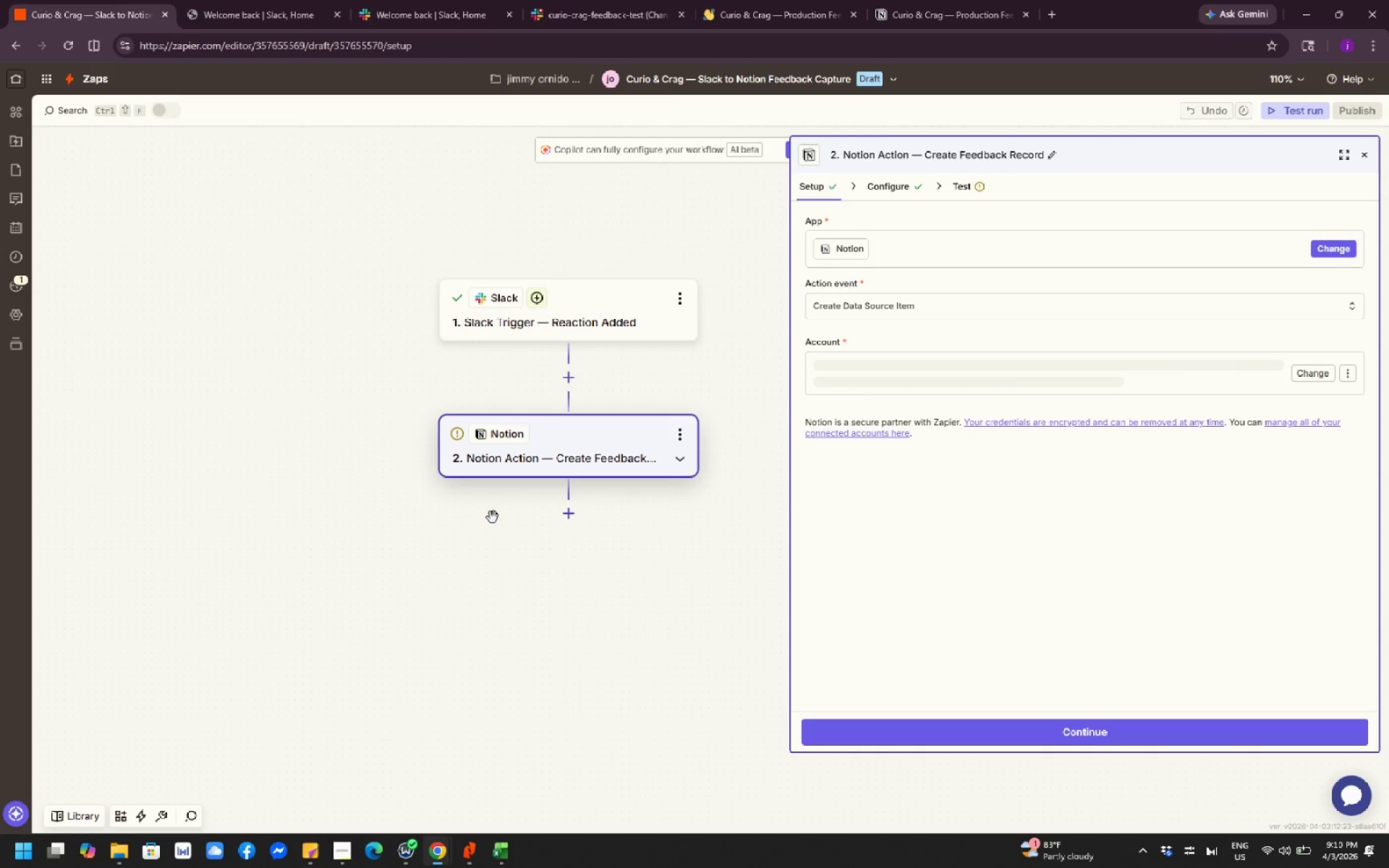 
wait(9.38)
 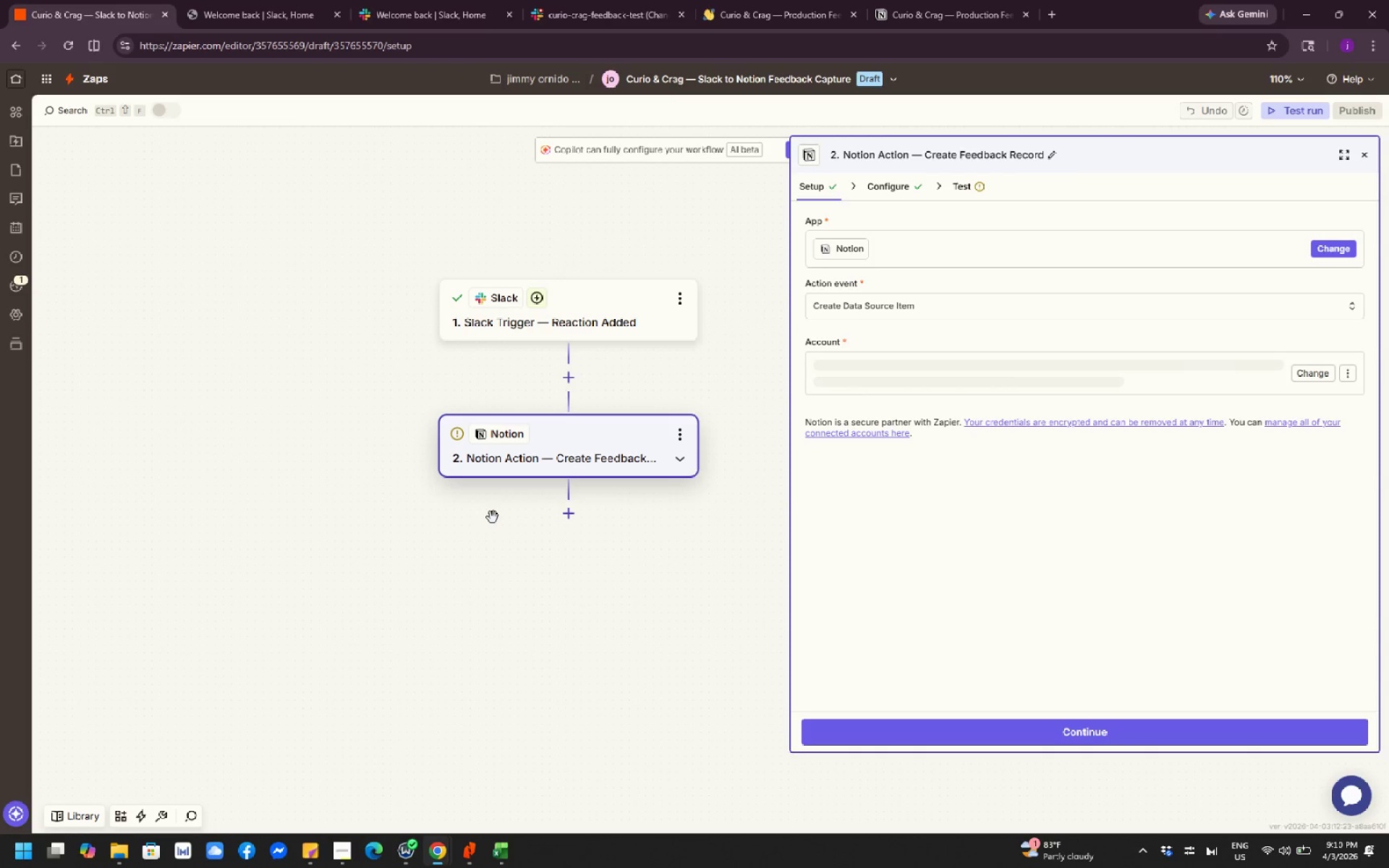 
left_click([896, 186])
 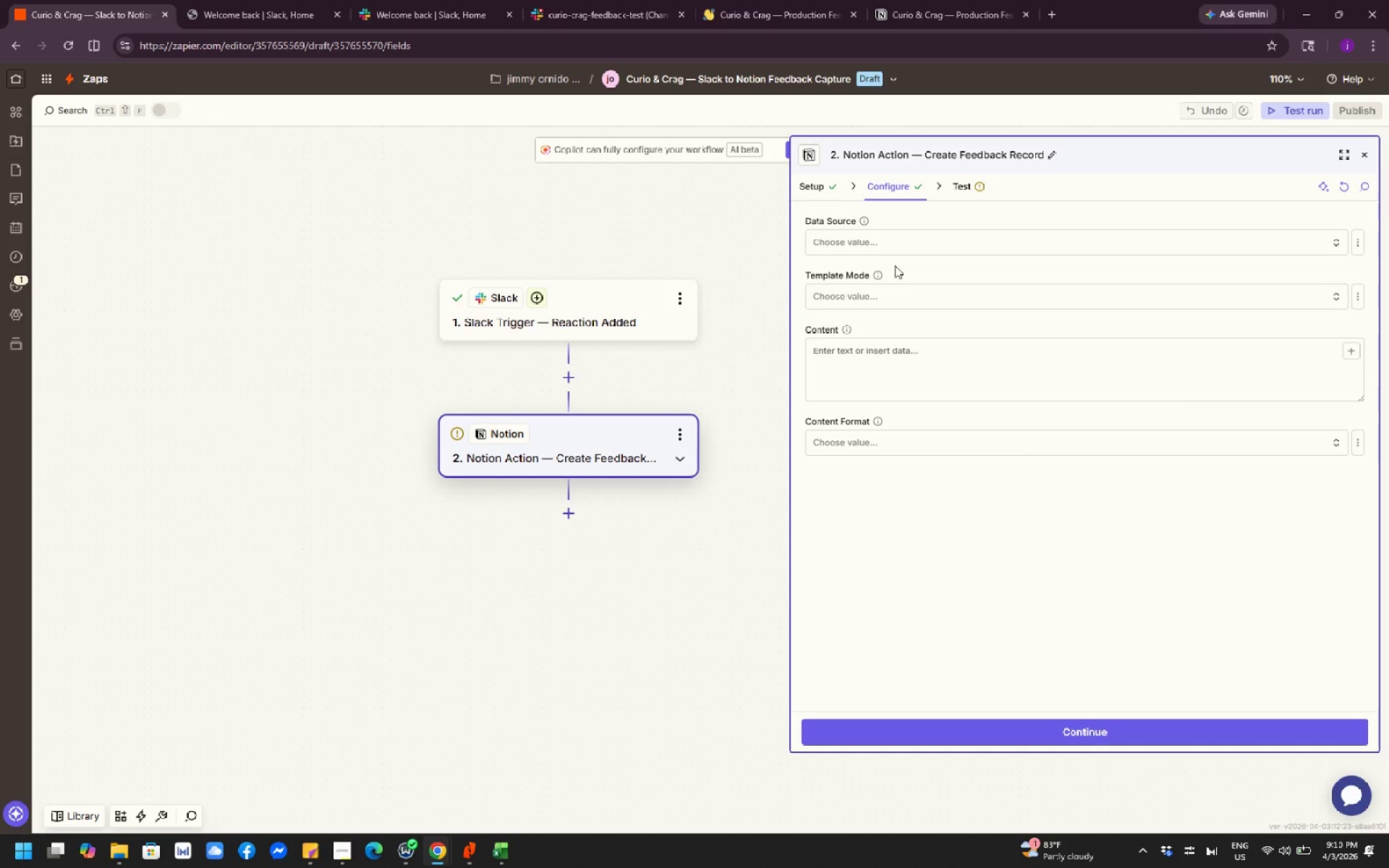 
left_click([901, 236])
 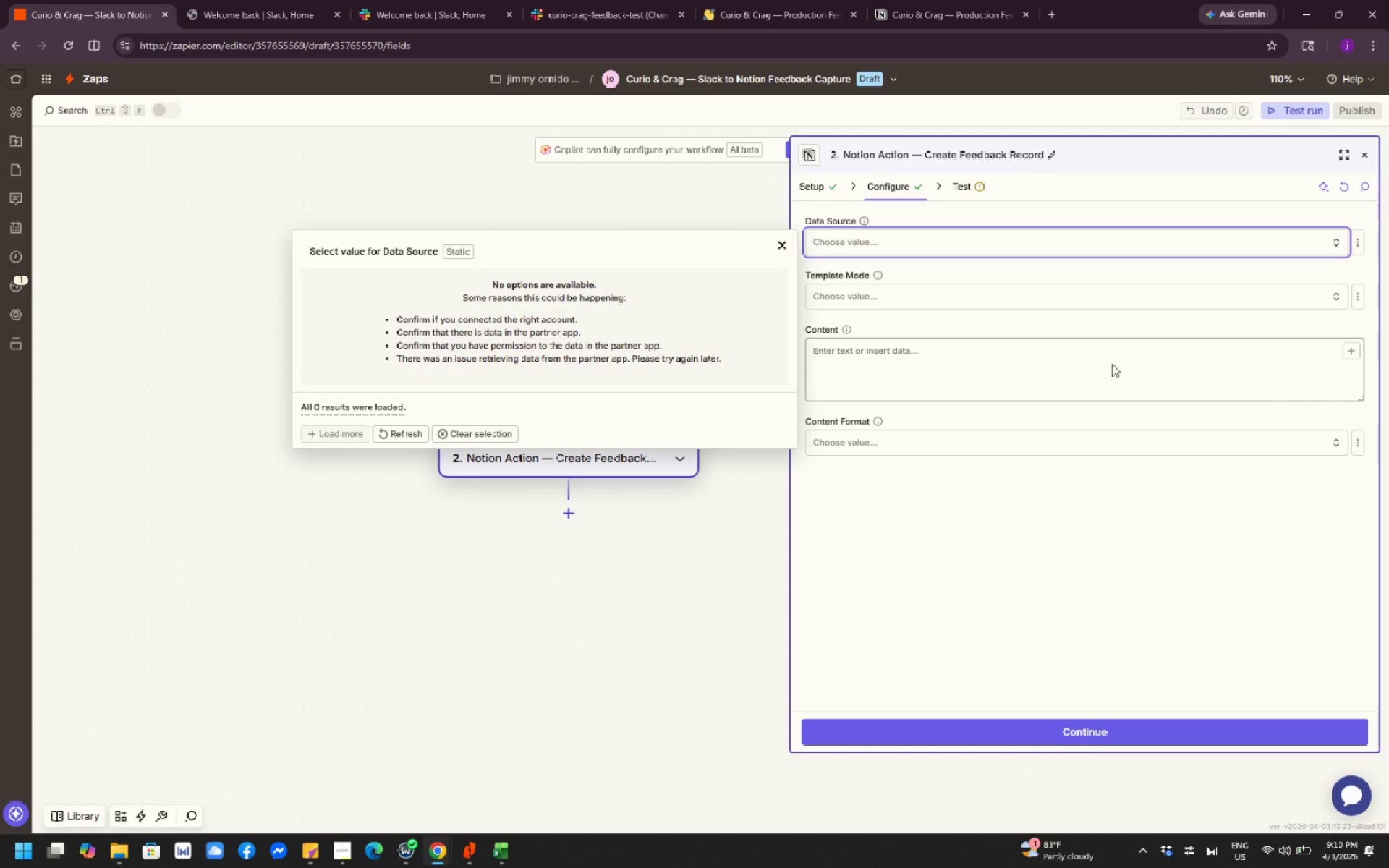 
left_click([836, 182])
 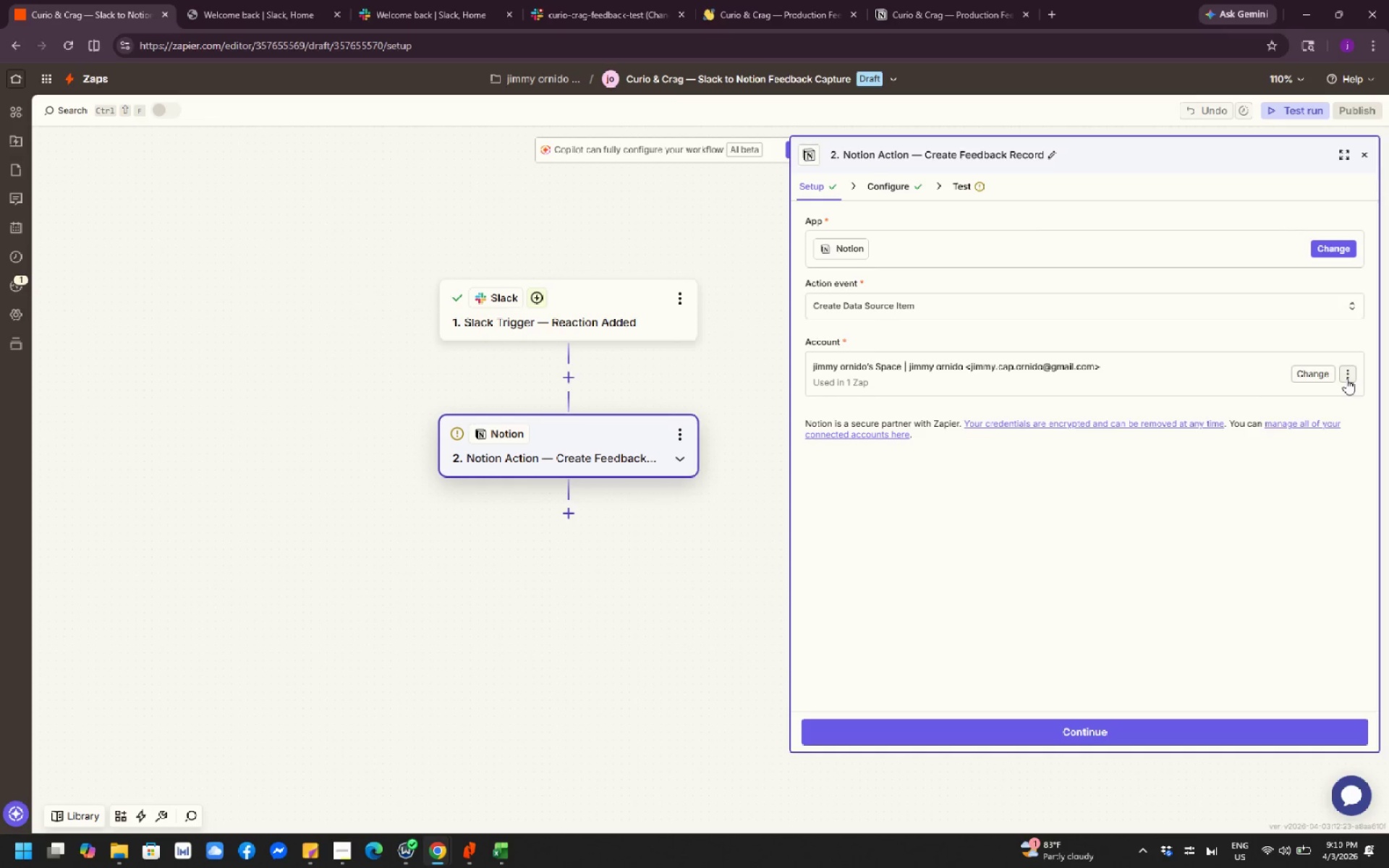 
left_click([1346, 378])
 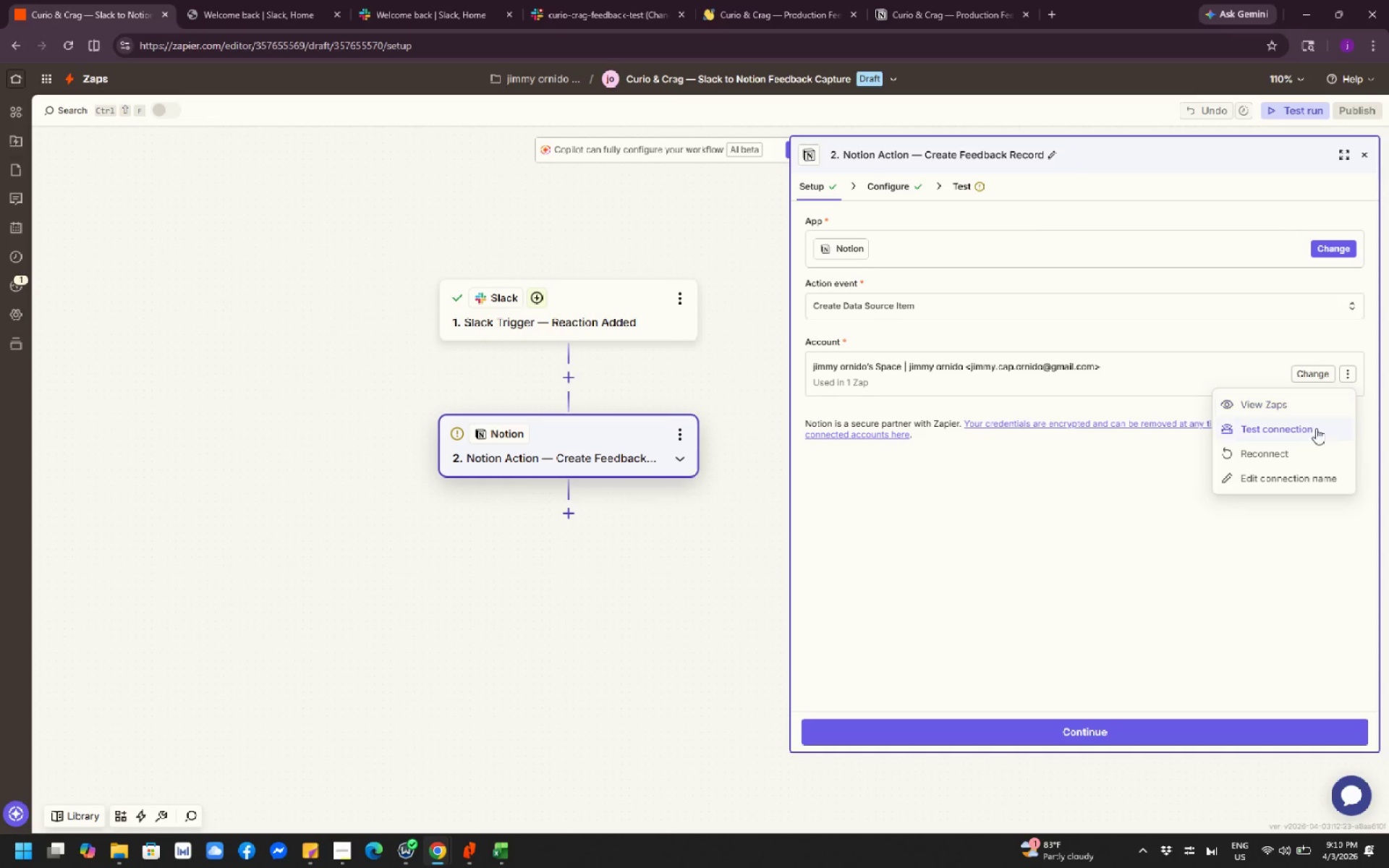 
left_click([1297, 448])
 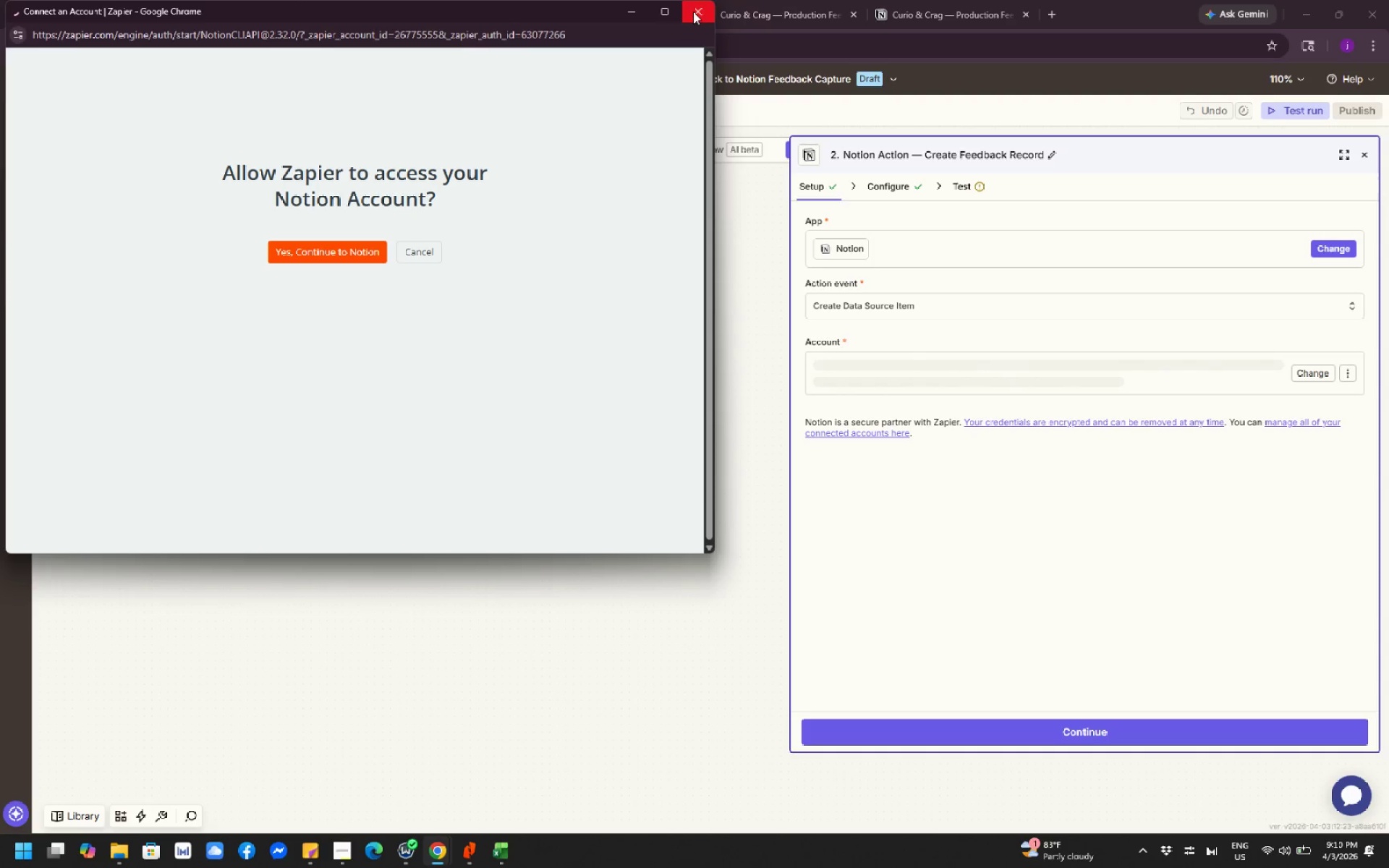 
wait(7.25)
 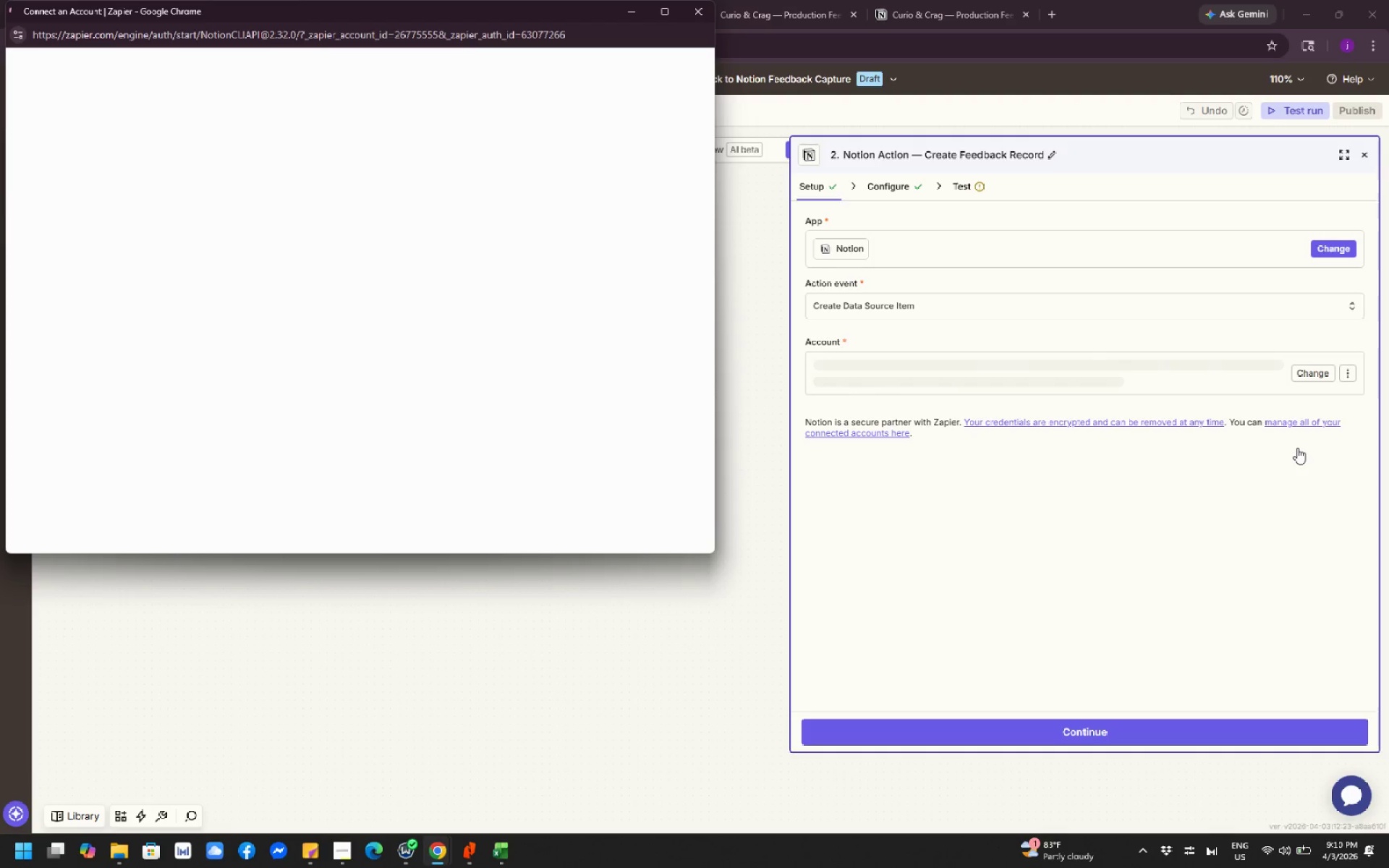 
mouse_move([655, 3])
 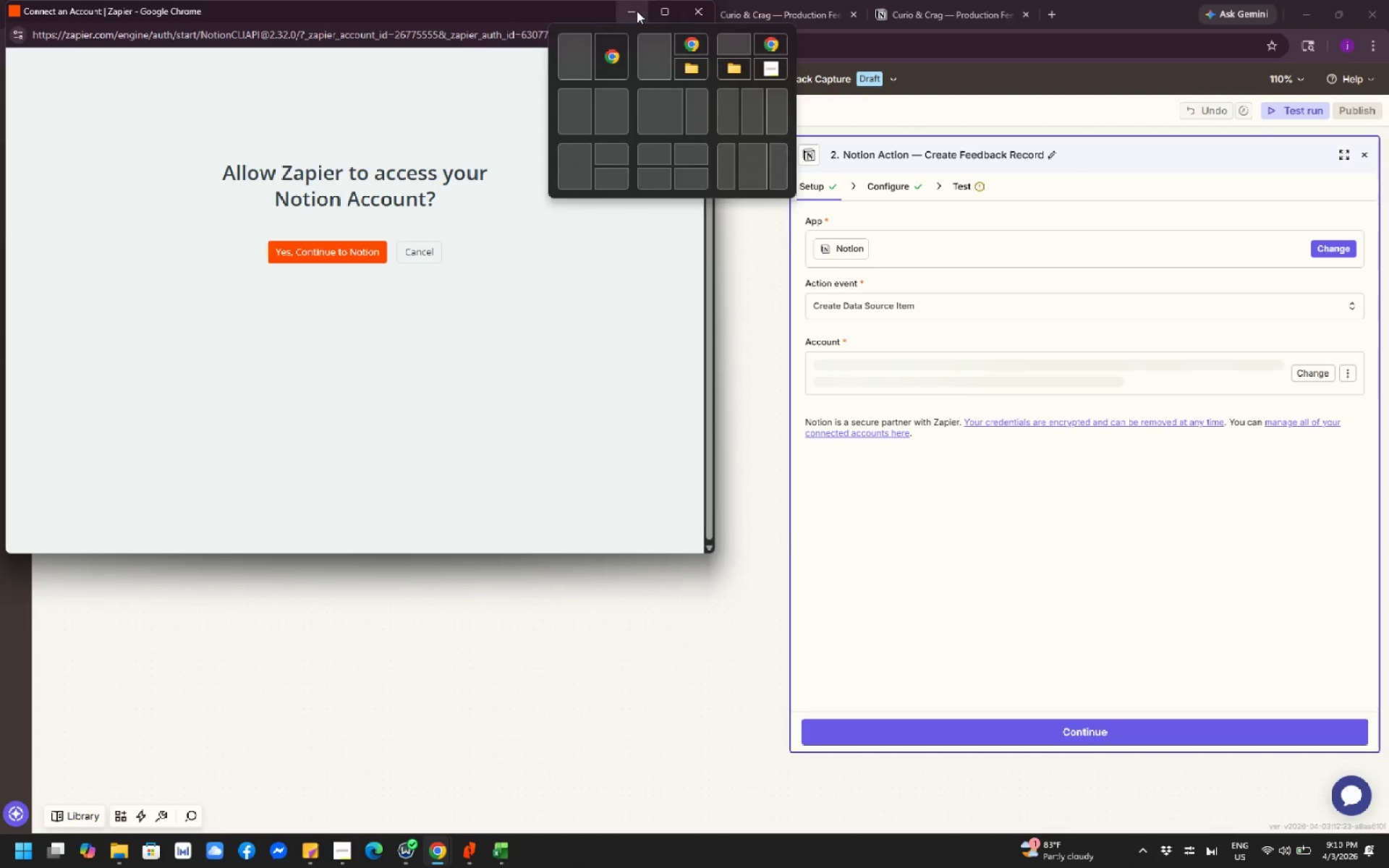 
left_click([637, 11])
 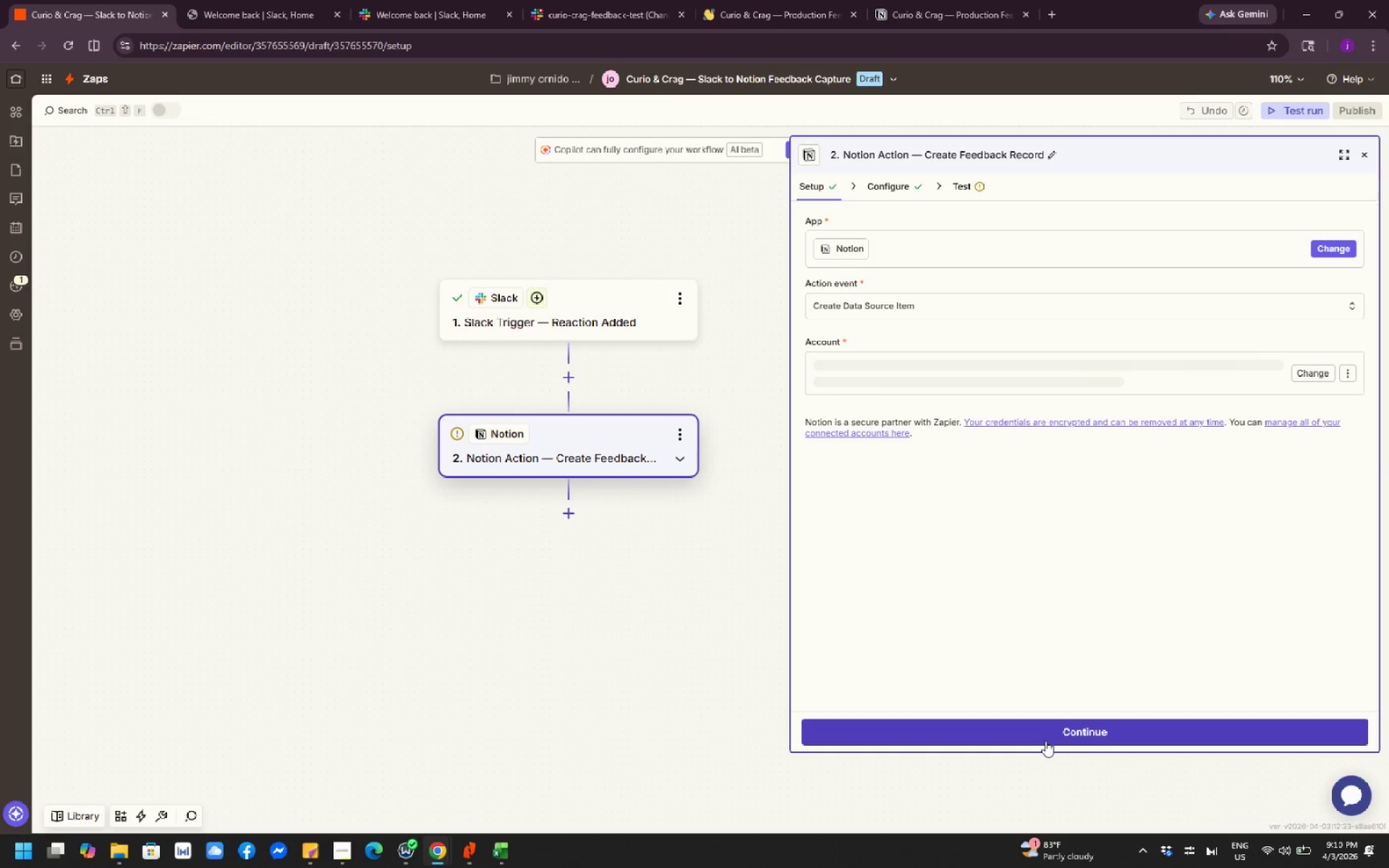 
wait(5.05)
 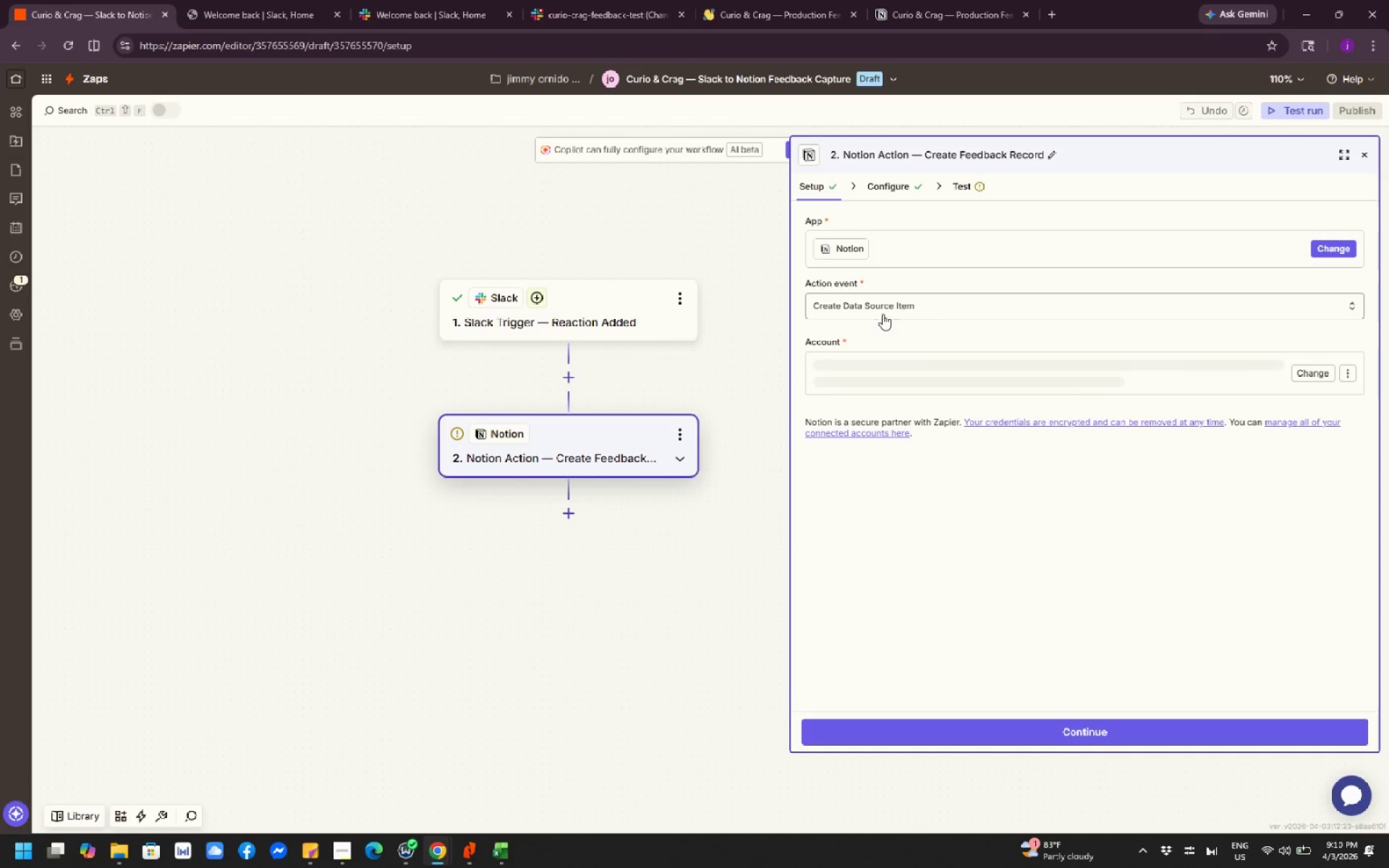 
left_click([1047, 741])
 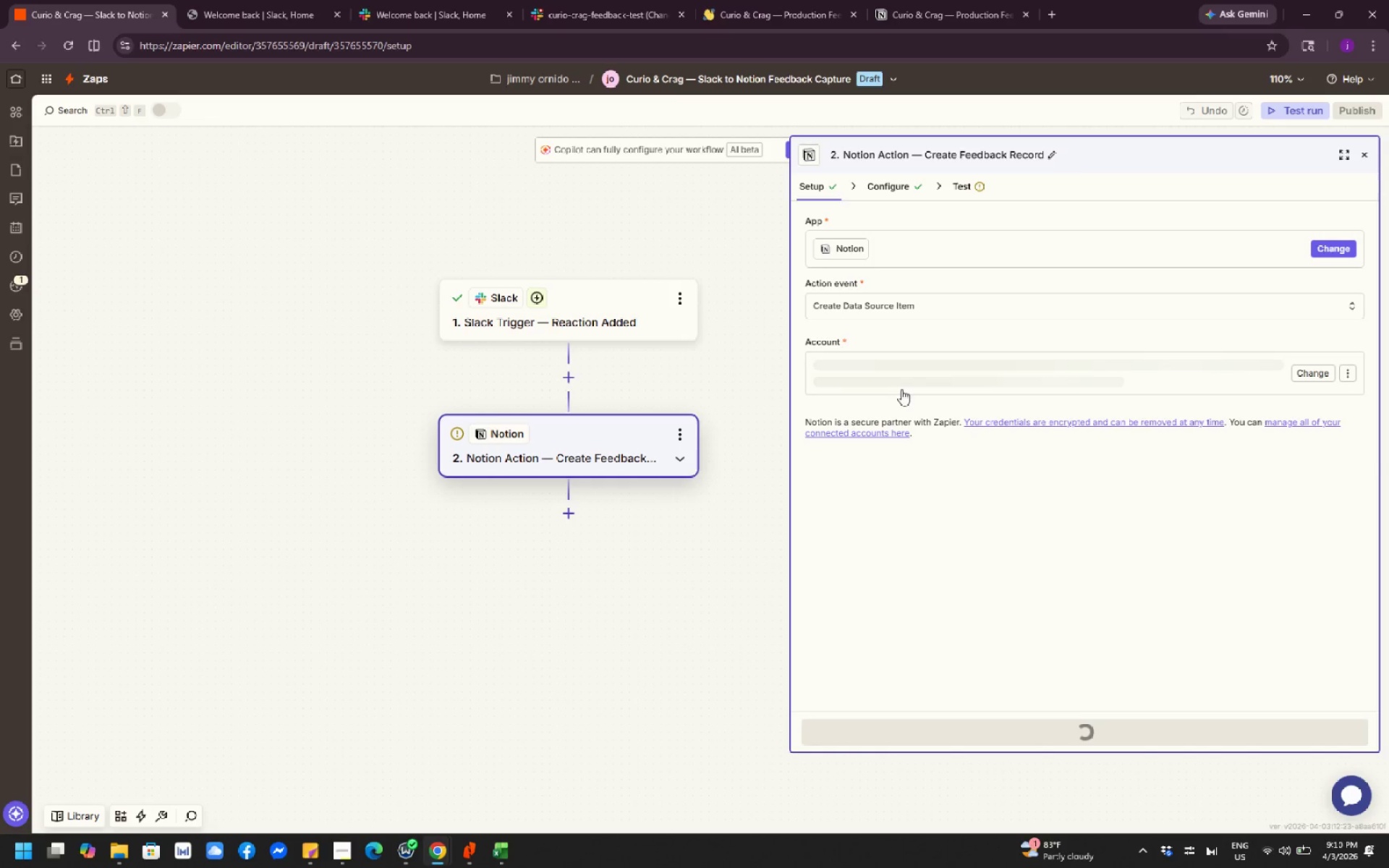 
wait(10.05)
 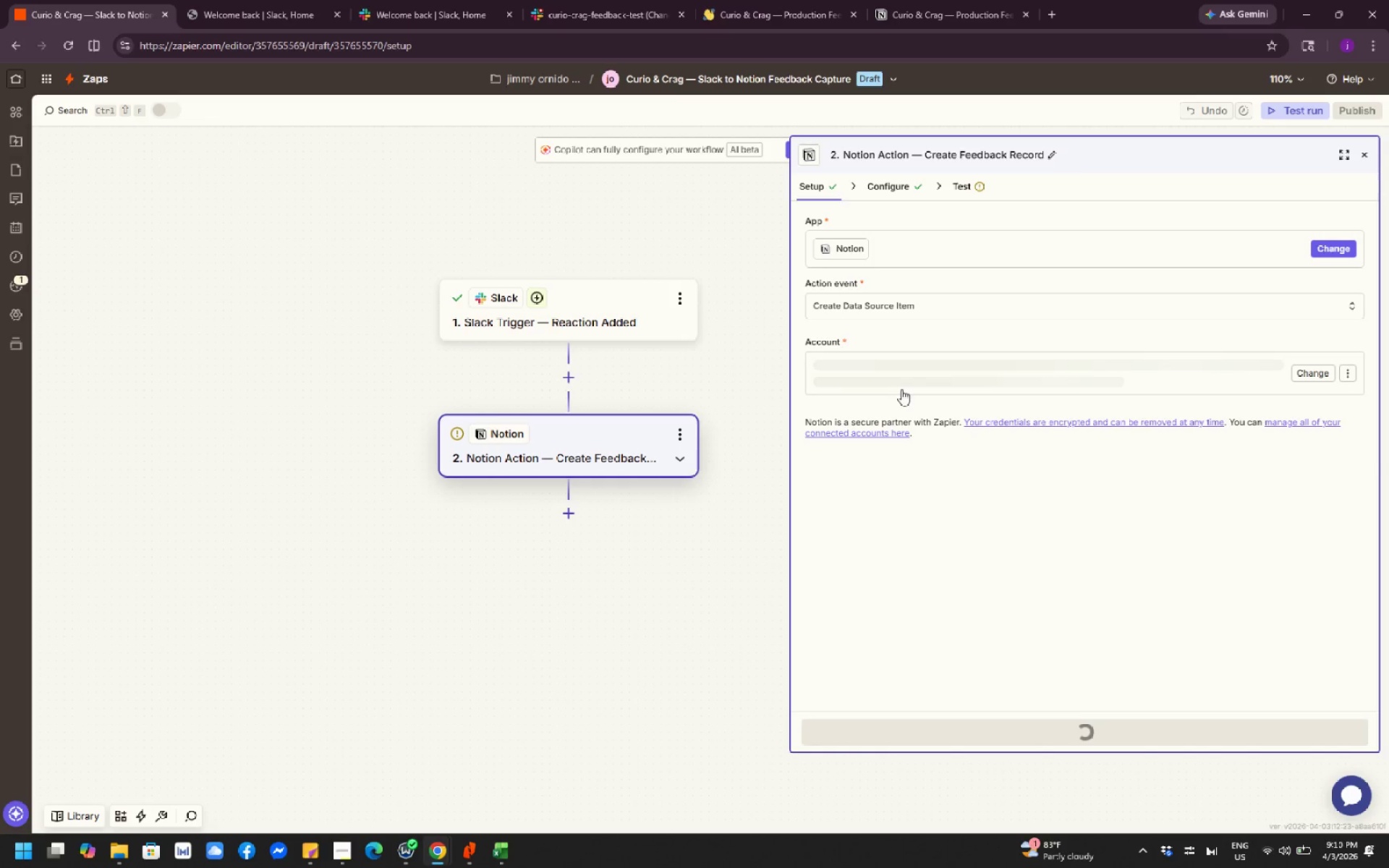 
scroll: coordinate [450, 283], scroll_direction: down, amount: 13.0
 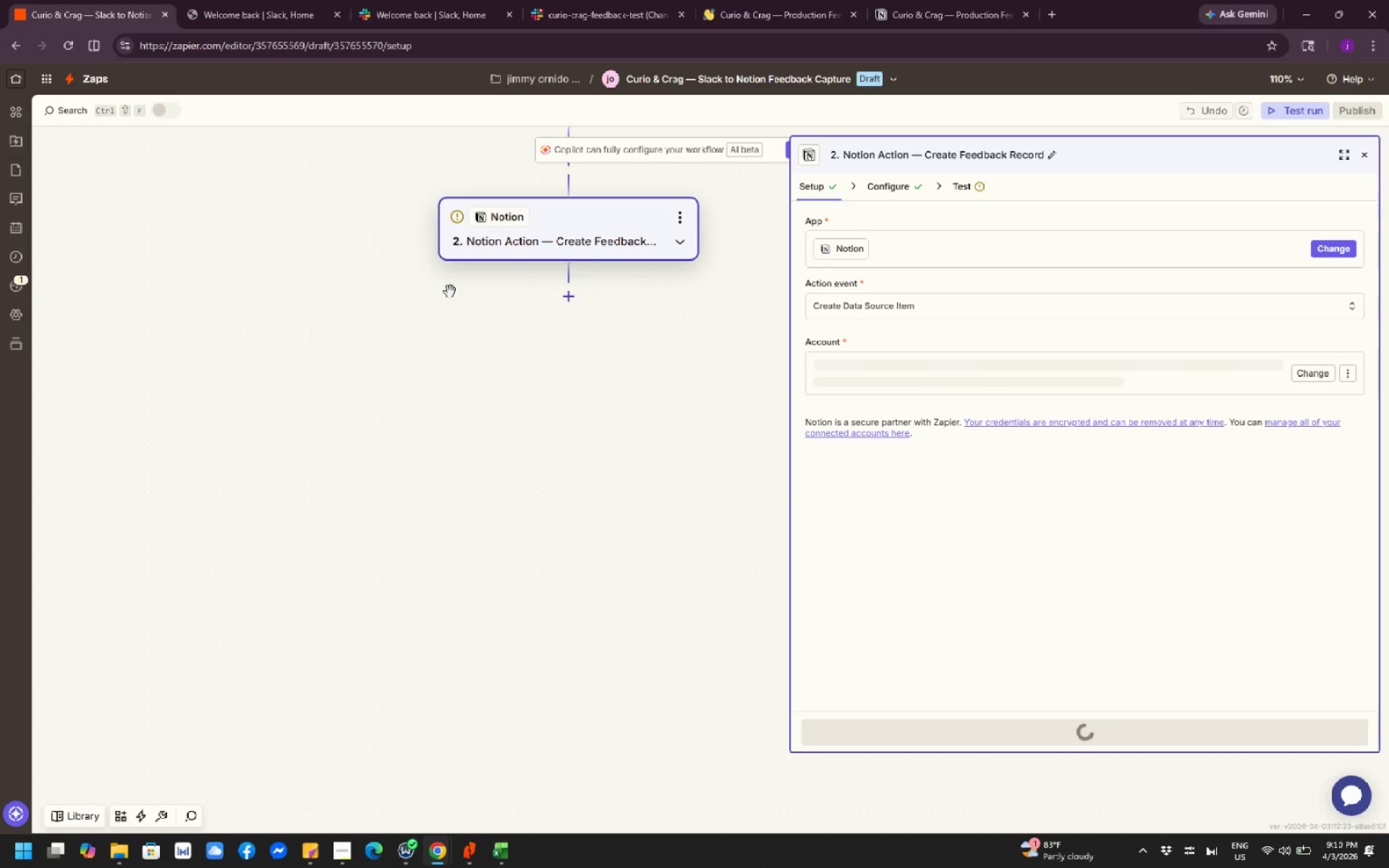 
scroll: coordinate [450, 292], scroll_direction: up, amount: 3.0
 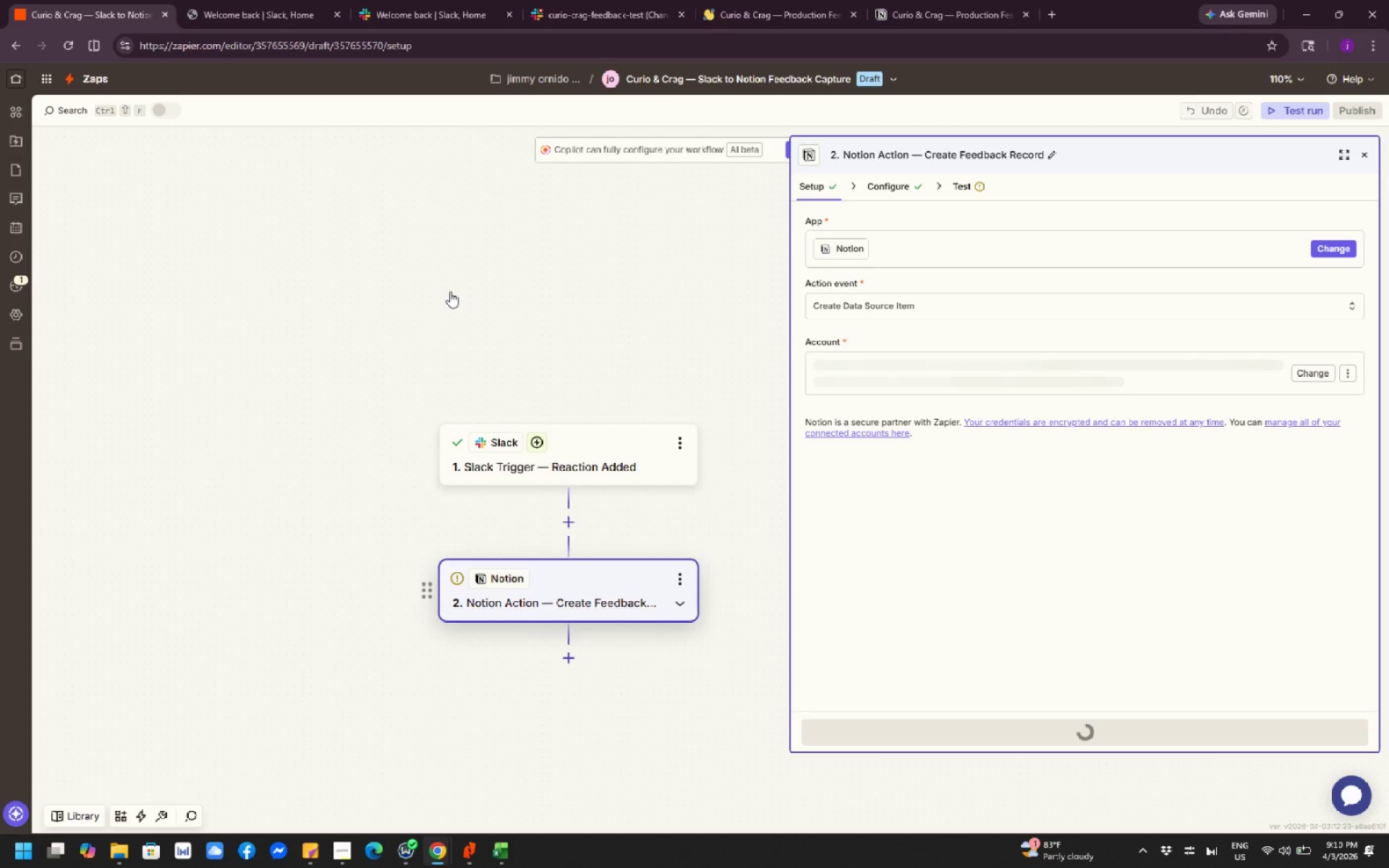 
scroll: coordinate [451, 295], scroll_direction: none, amount: 0.0
 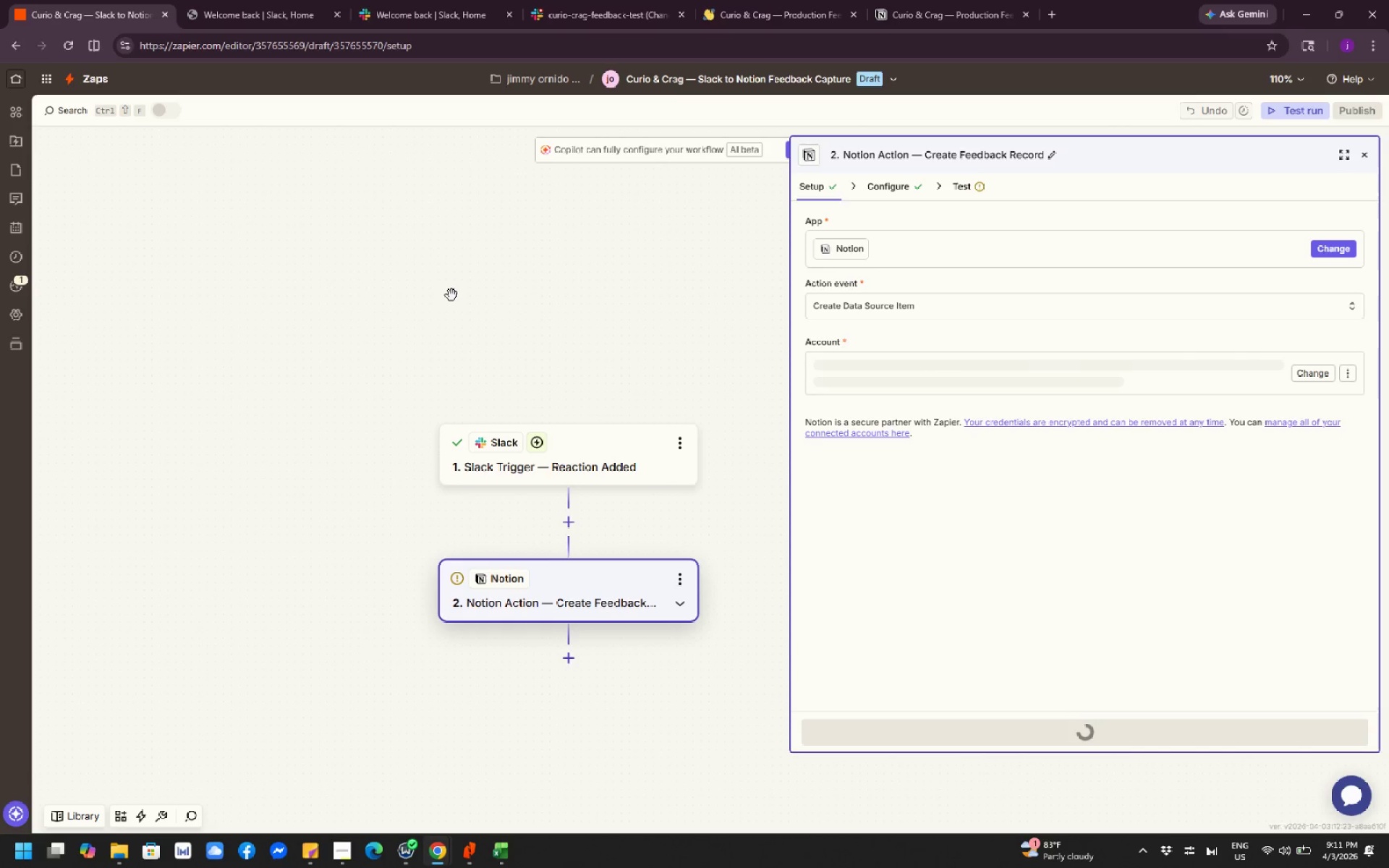 
scroll: coordinate [451, 295], scroll_direction: down, amount: 1.0
 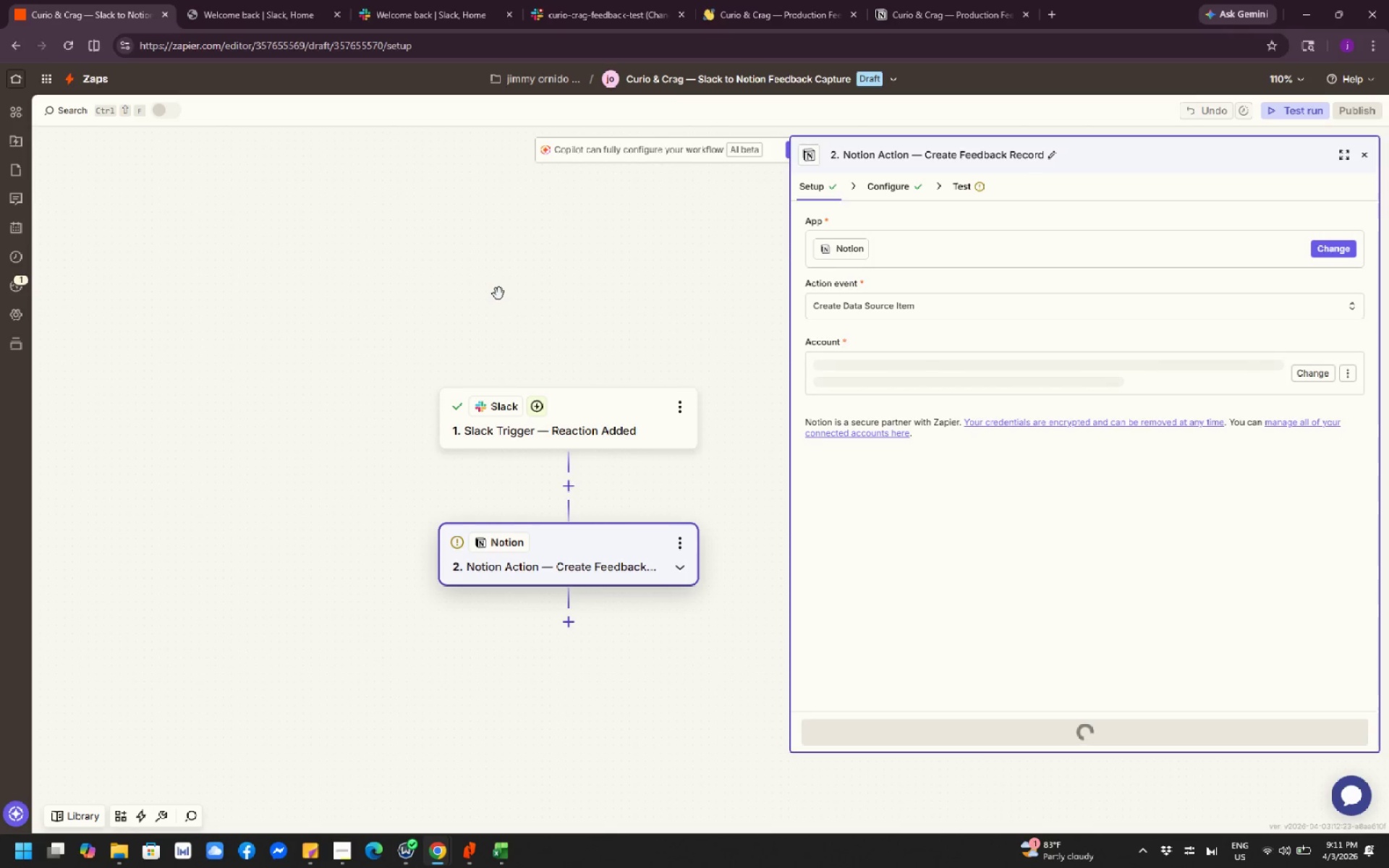 
wait(8.15)
 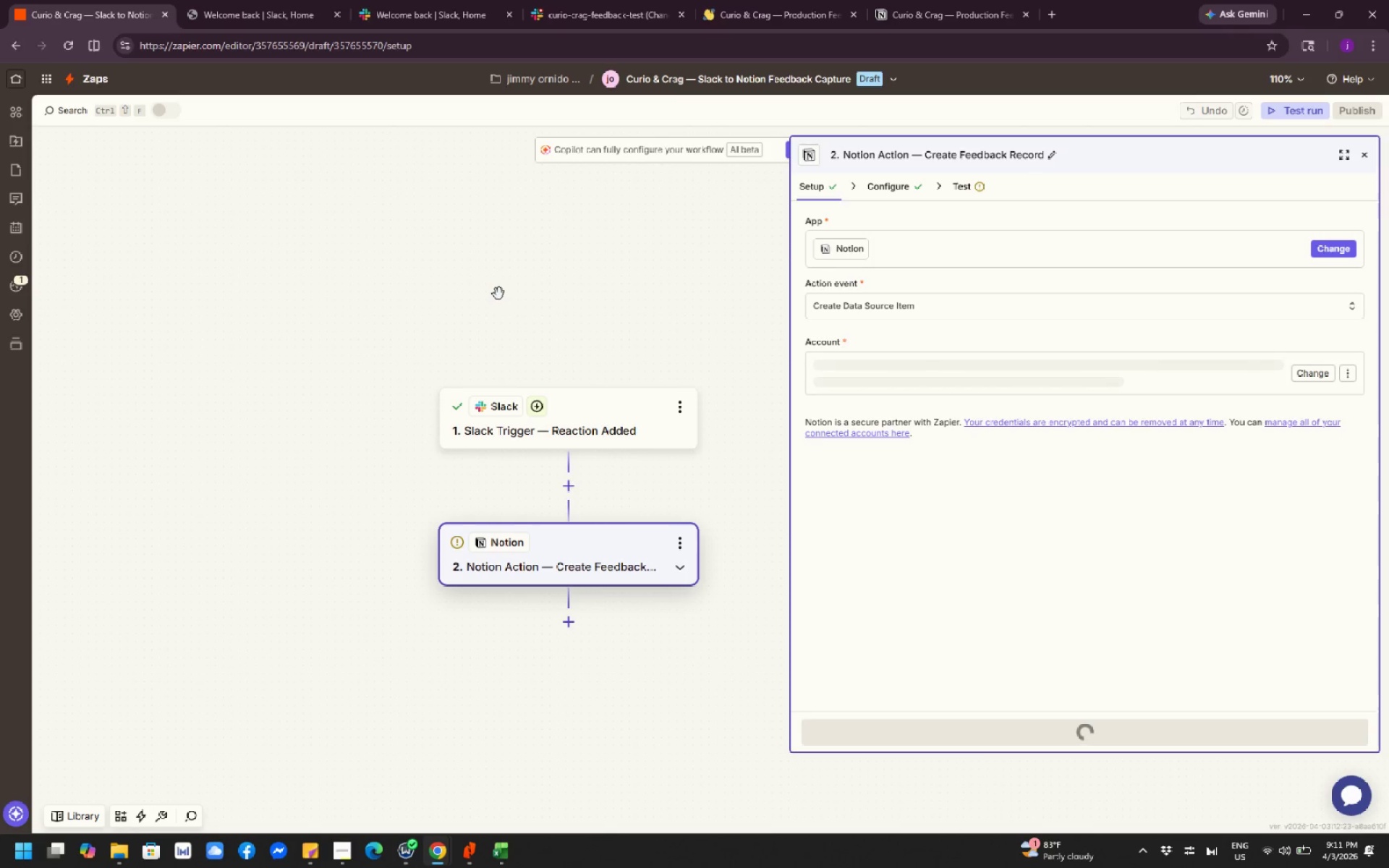 
left_click([1346, 370])
 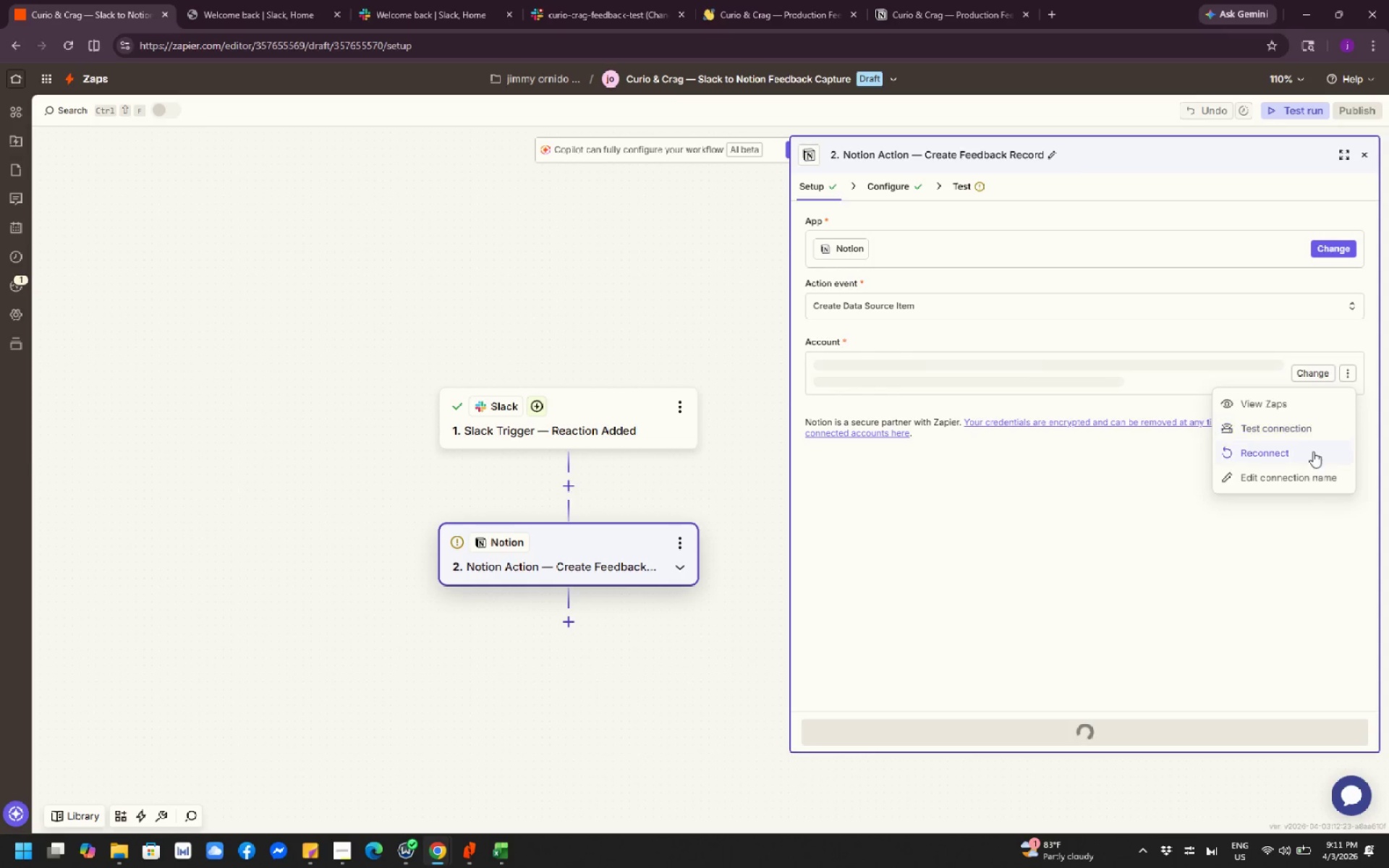 
left_click([1304, 455])
 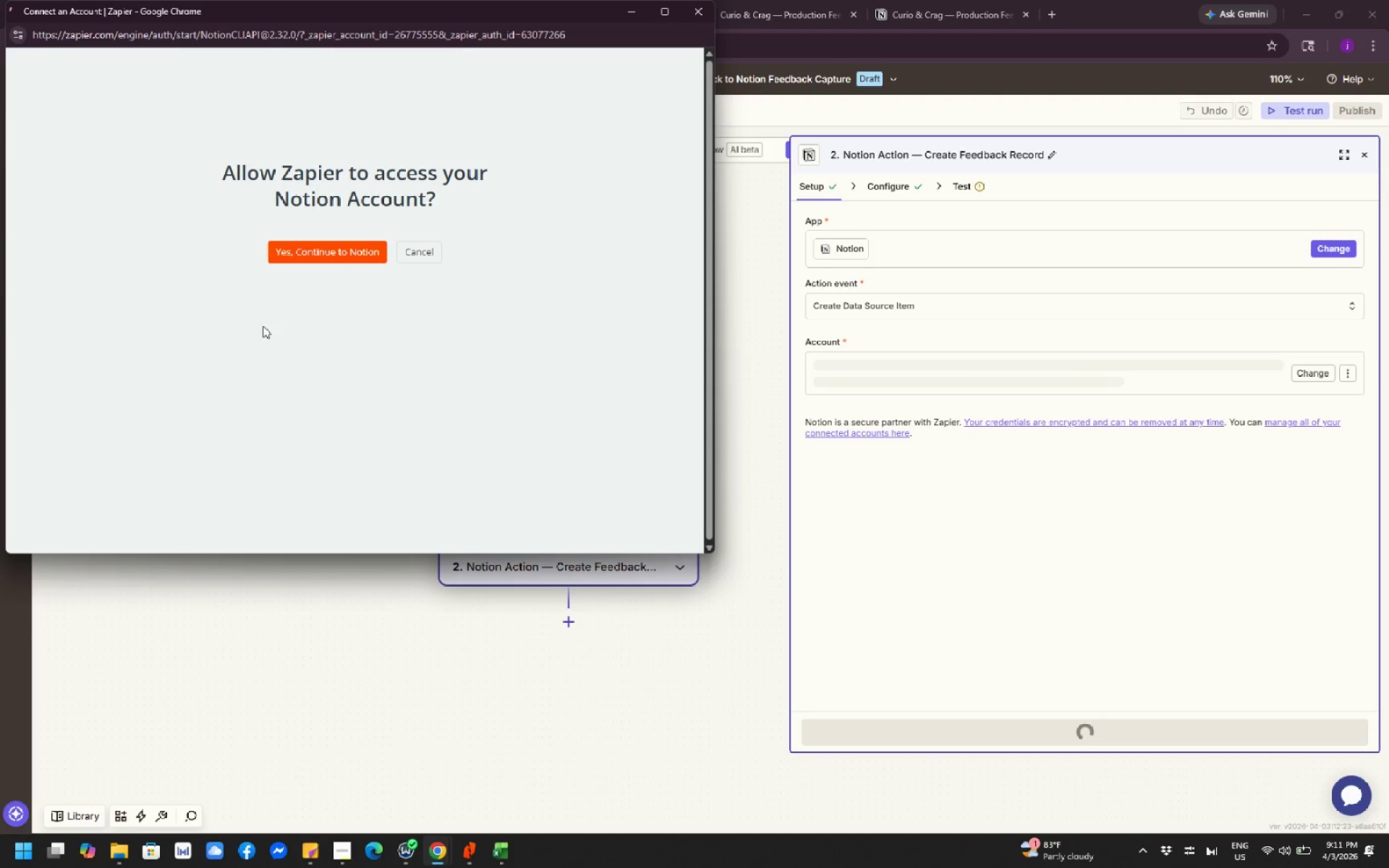 
left_click([352, 246])
 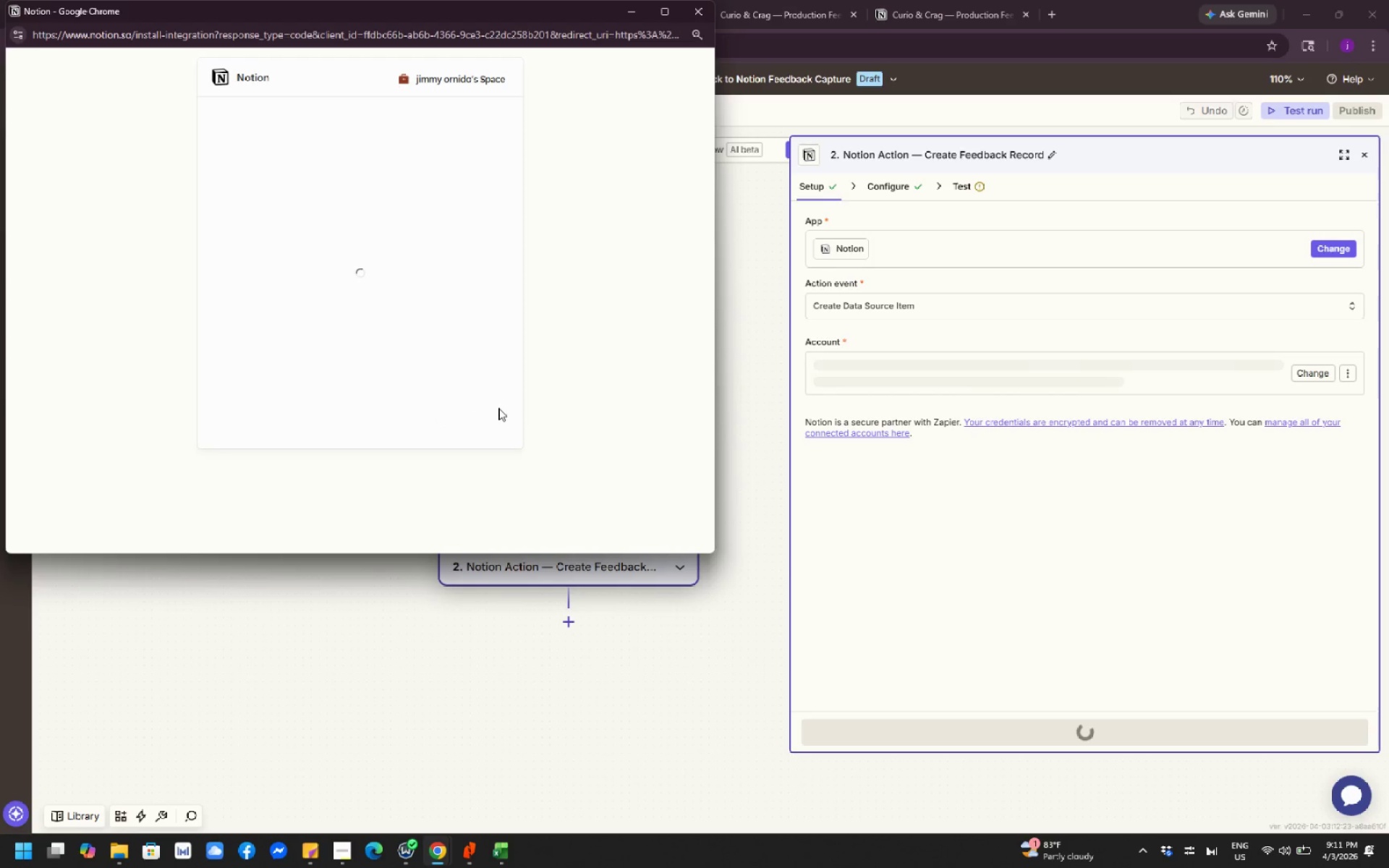 
wait(5.67)
 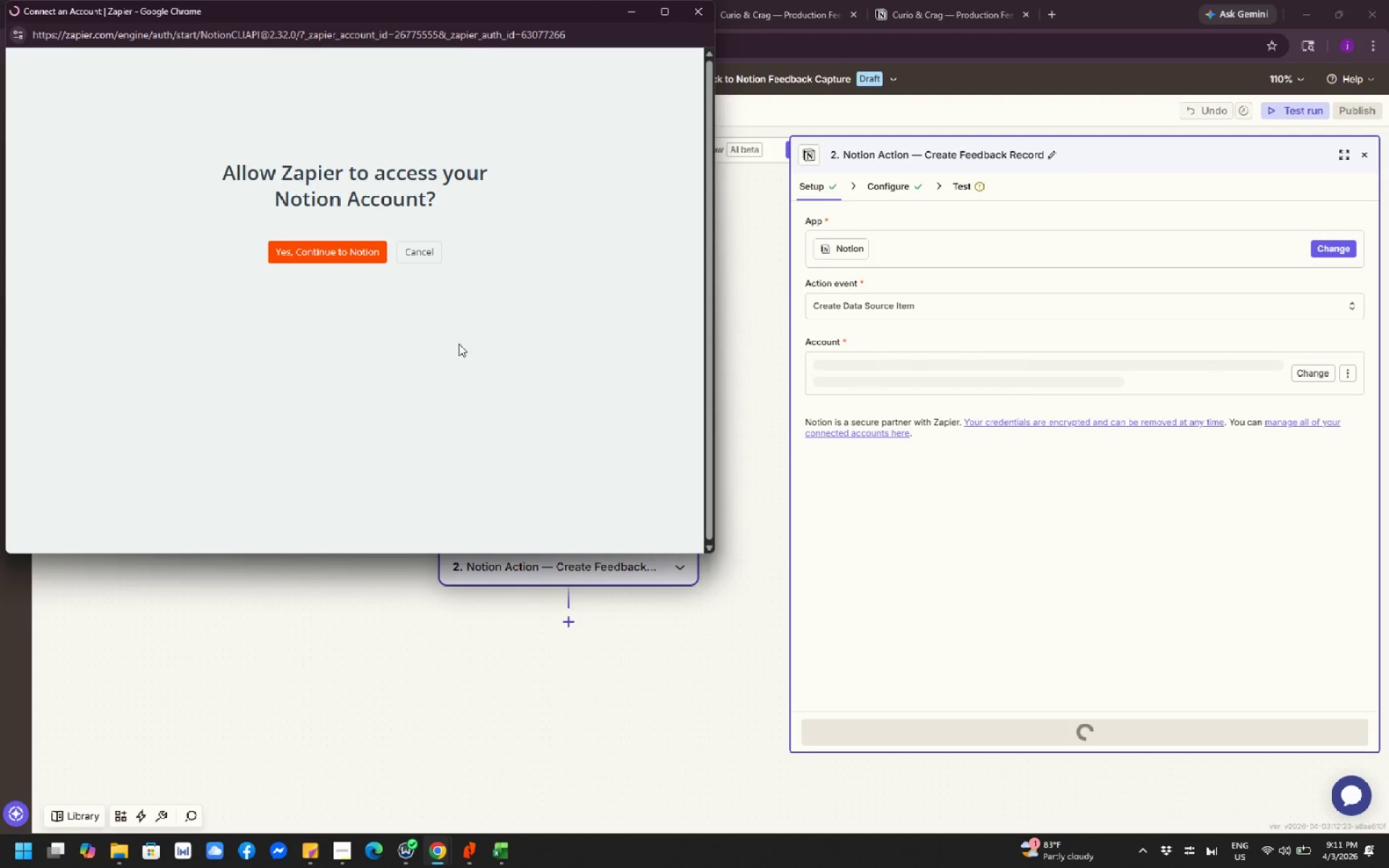 
left_click([443, 393])
 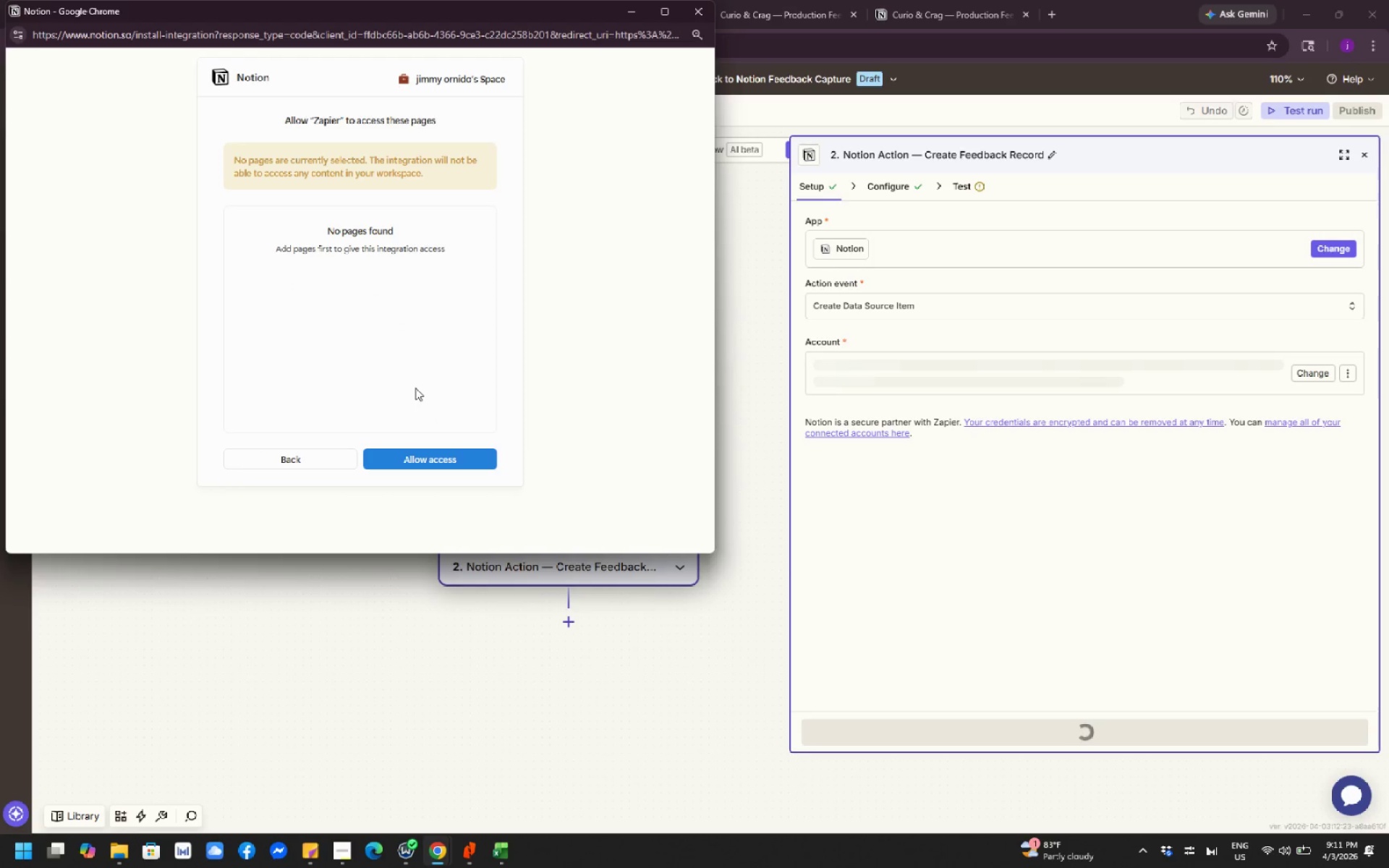 
left_click_drag(start_coordinate=[482, 71], to_coordinate=[485, 72])
 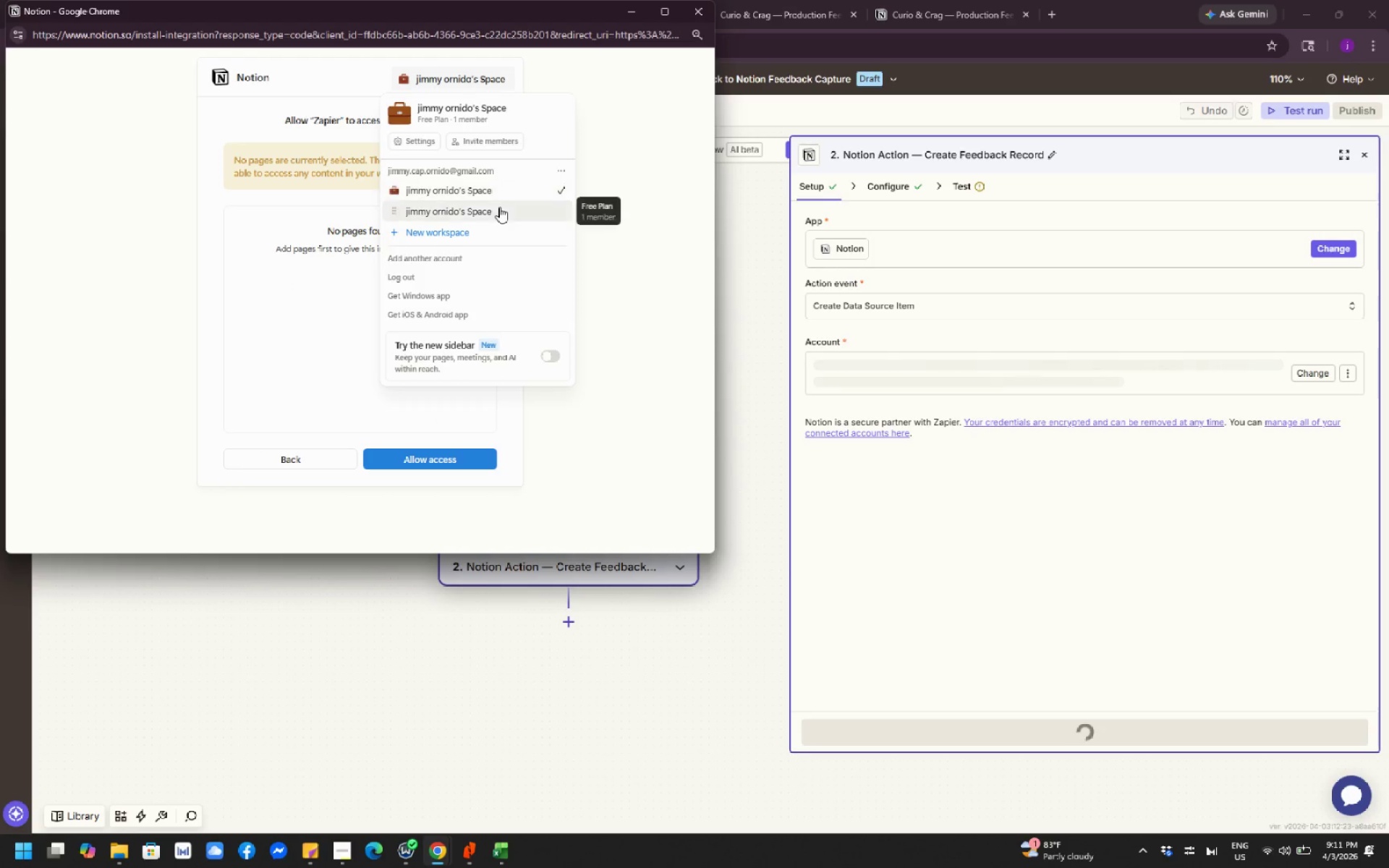 
left_click([499, 207])
 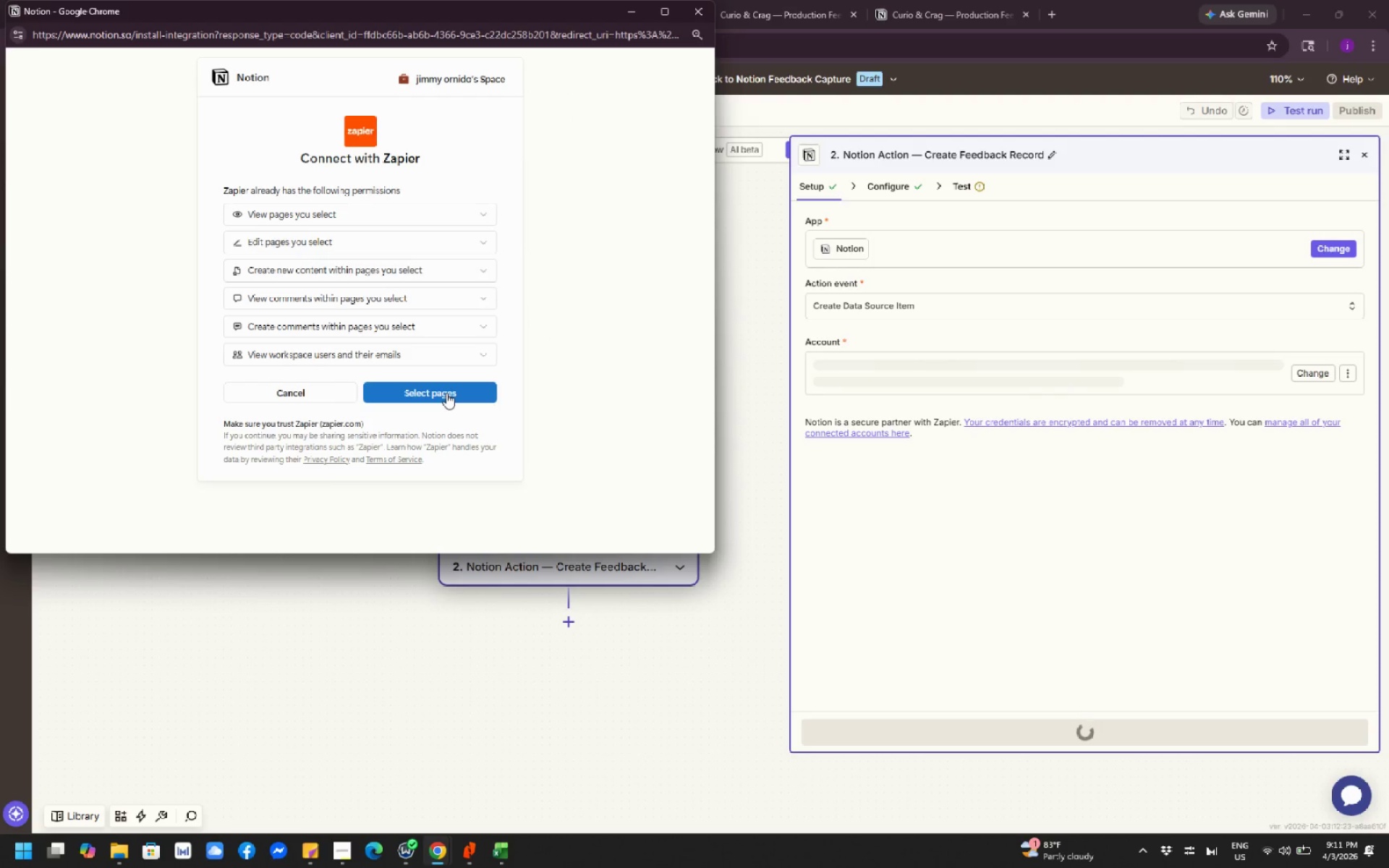 
scroll: coordinate [446, 321], scroll_direction: down, amount: 1.0
 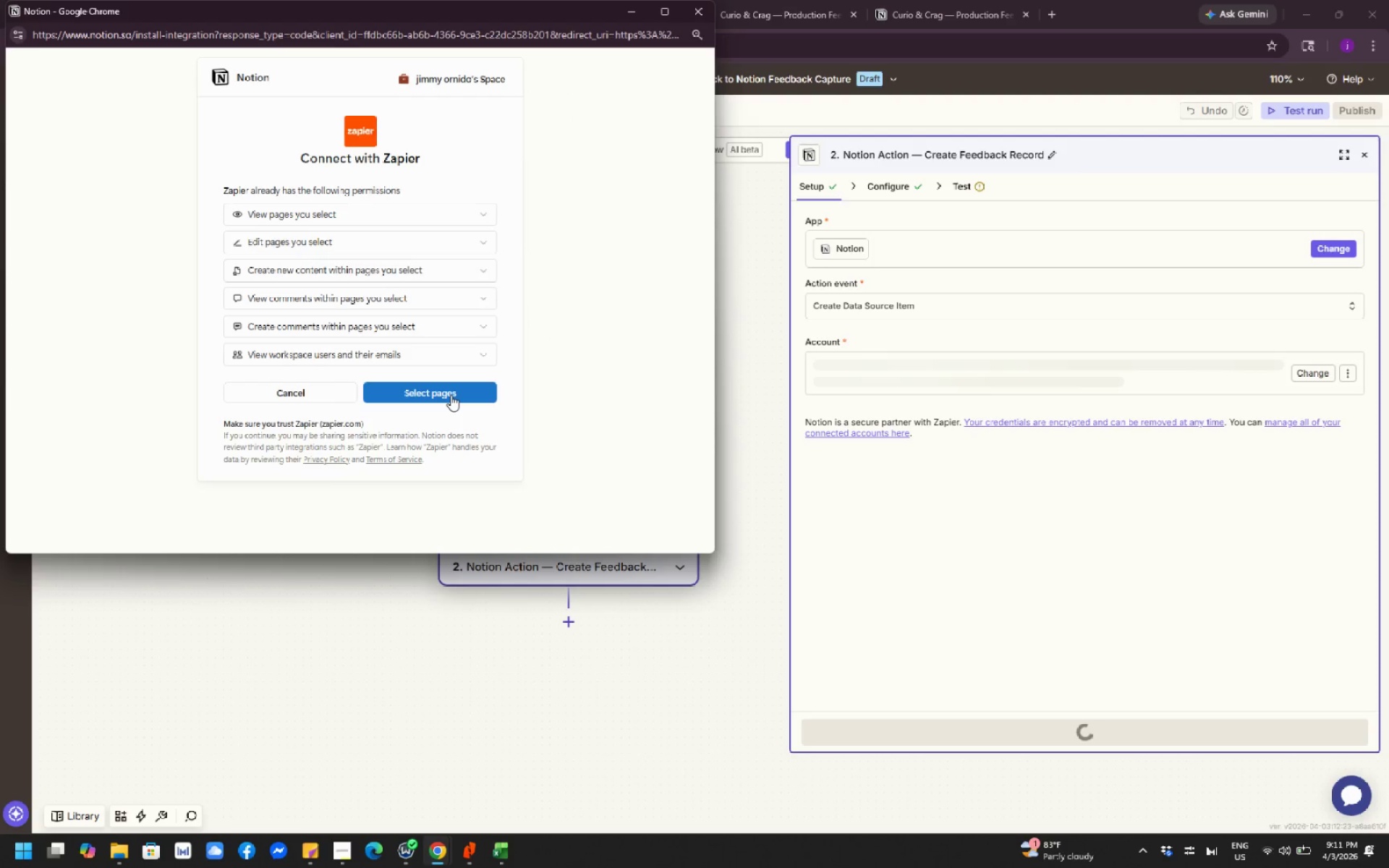 
left_click([451, 395])